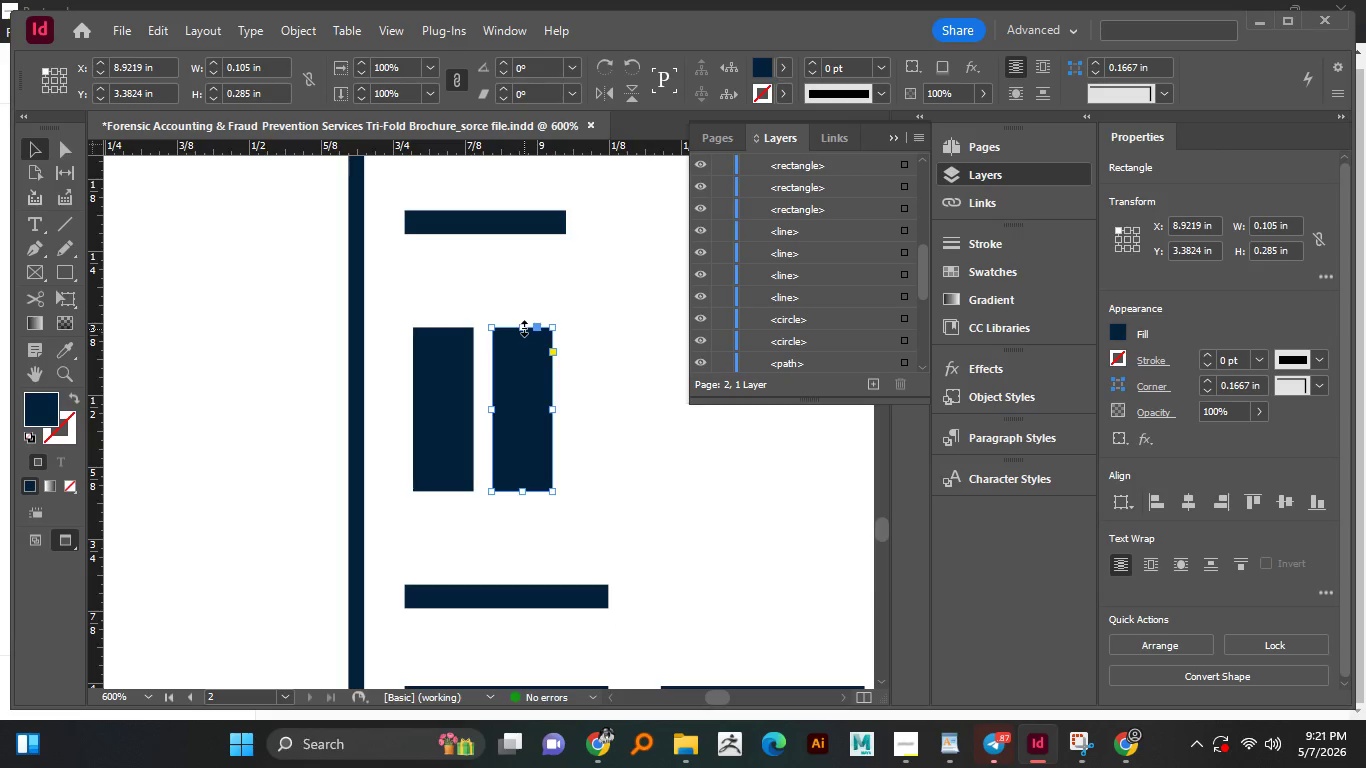 
hold_key(key=ShiftLeft, duration=0.64)
 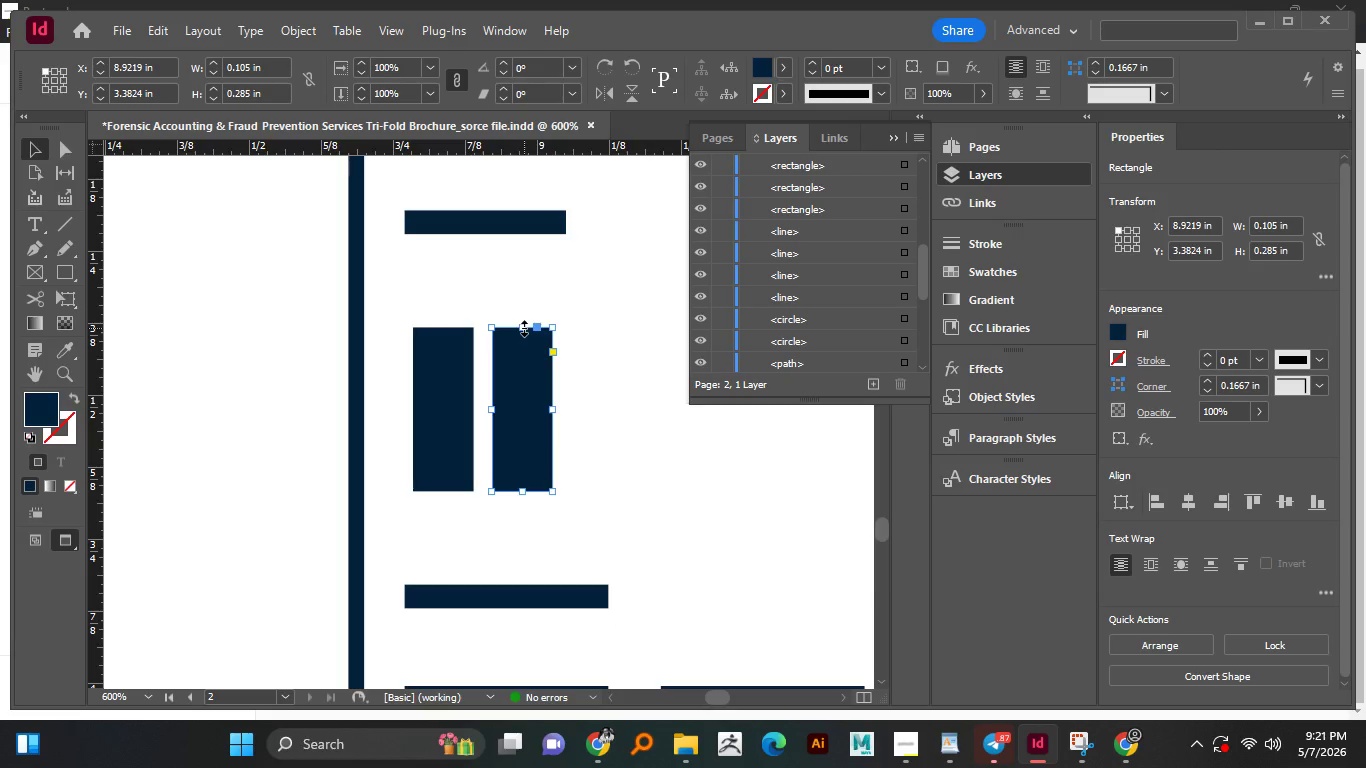 
left_click_drag(start_coordinate=[524, 328], to_coordinate=[528, 277])
 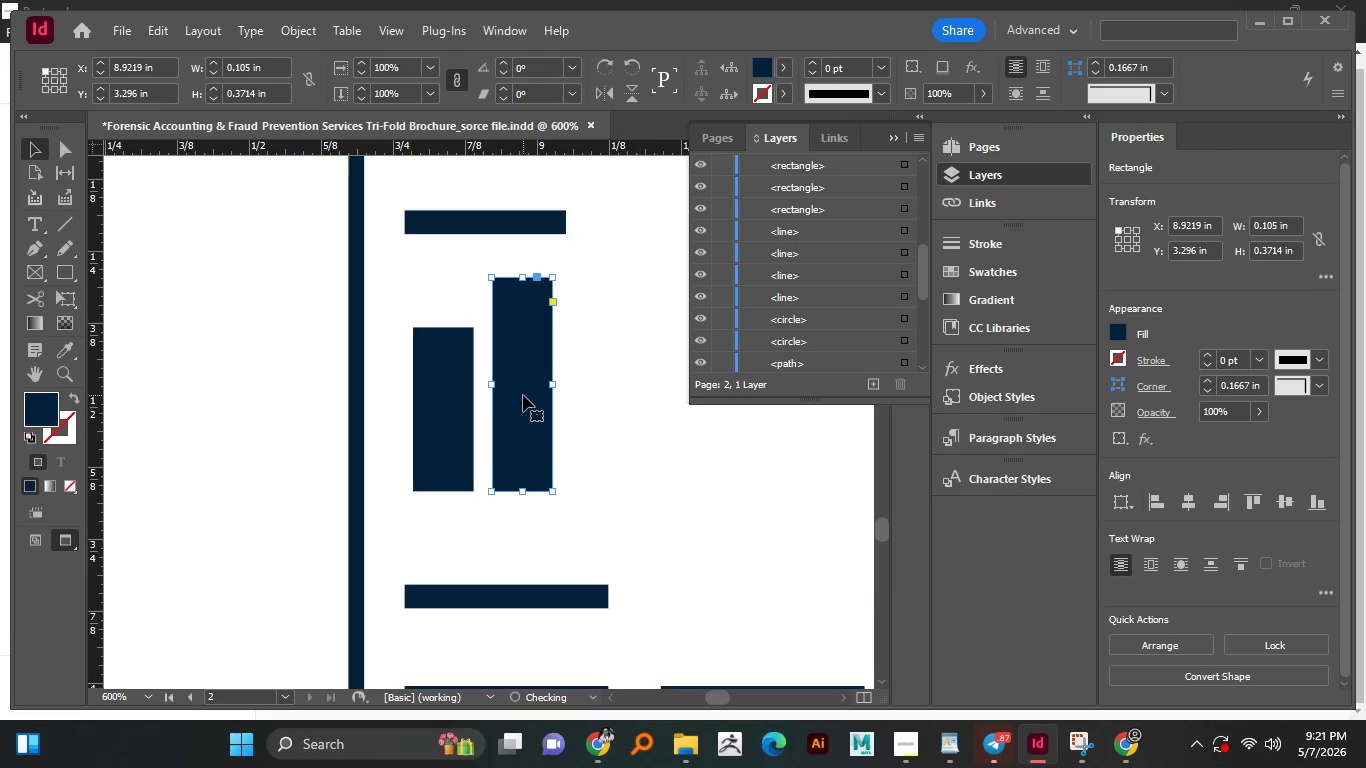 
hold_key(key=AltLeft, duration=1.95)
left_click_drag(start_coordinate=[526, 399], to_coordinate=[602, 403])
 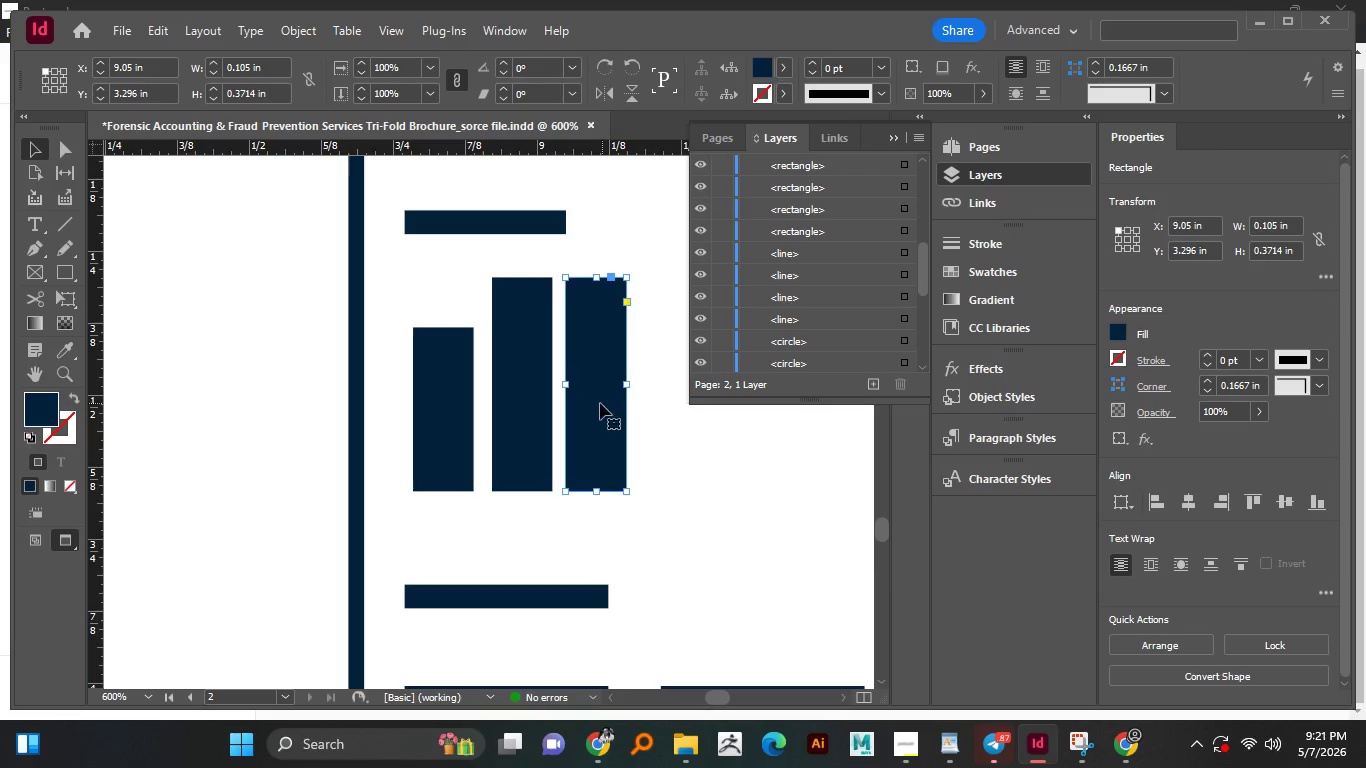 
hold_key(key=ShiftLeft, duration=1.51)
 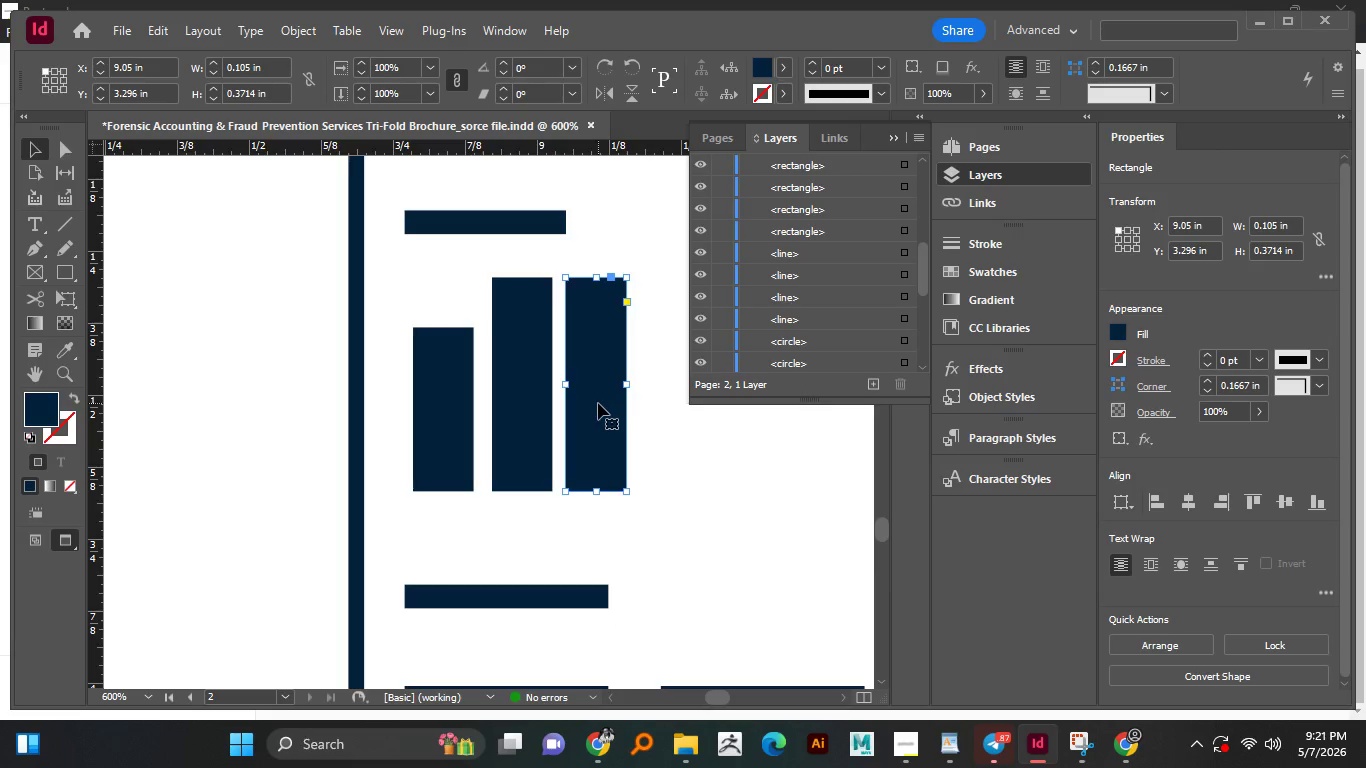 
left_click_drag(start_coordinate=[598, 403], to_coordinate=[606, 405])
 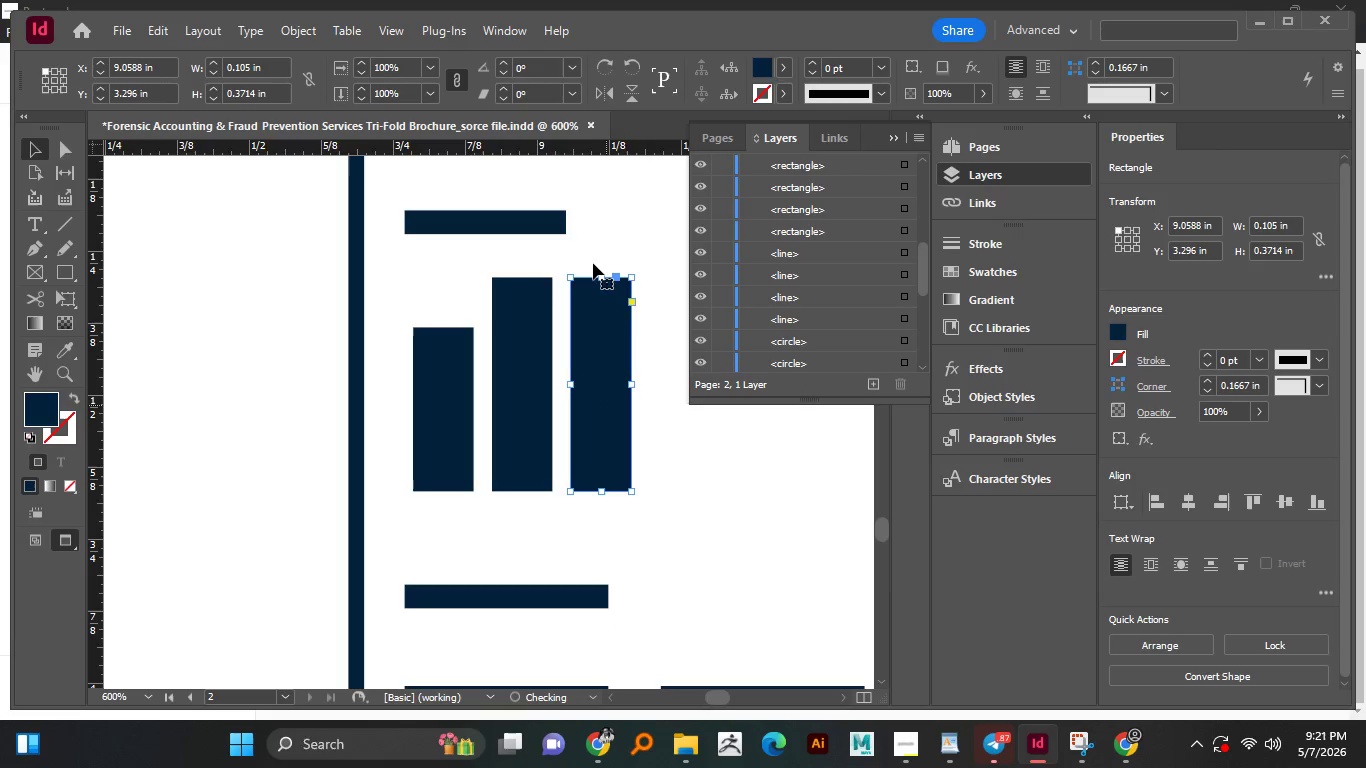 
hold_key(key=ShiftLeft, duration=0.95)
 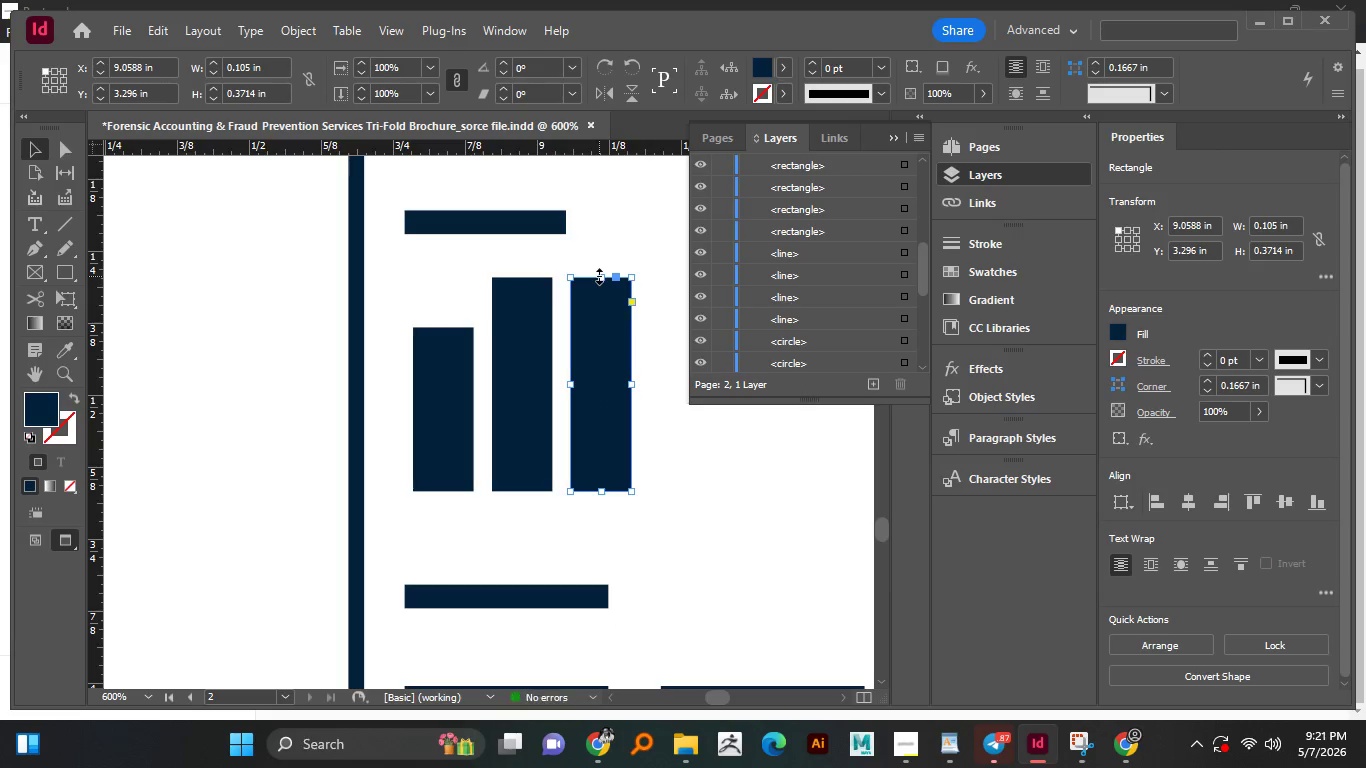 
left_click_drag(start_coordinate=[599, 276], to_coordinate=[609, 389])
 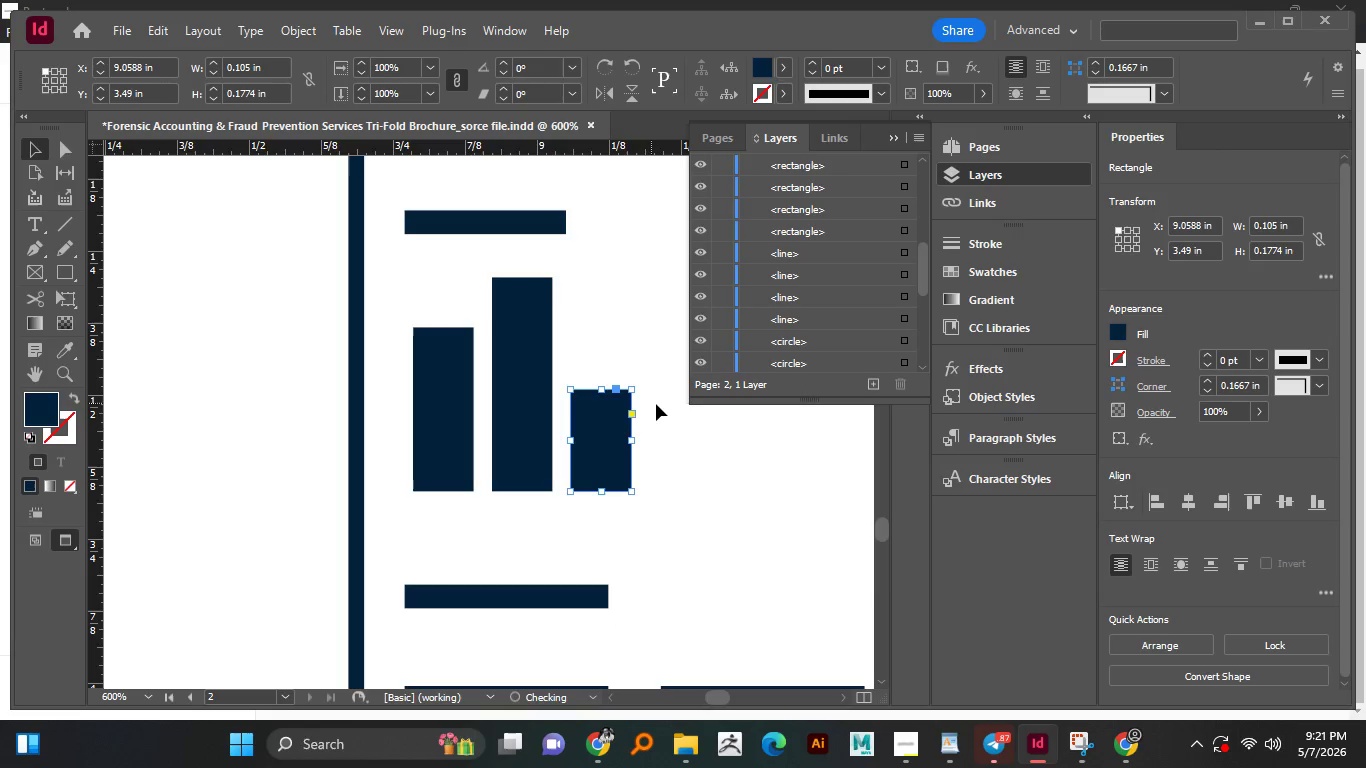 
left_click([661, 407])
 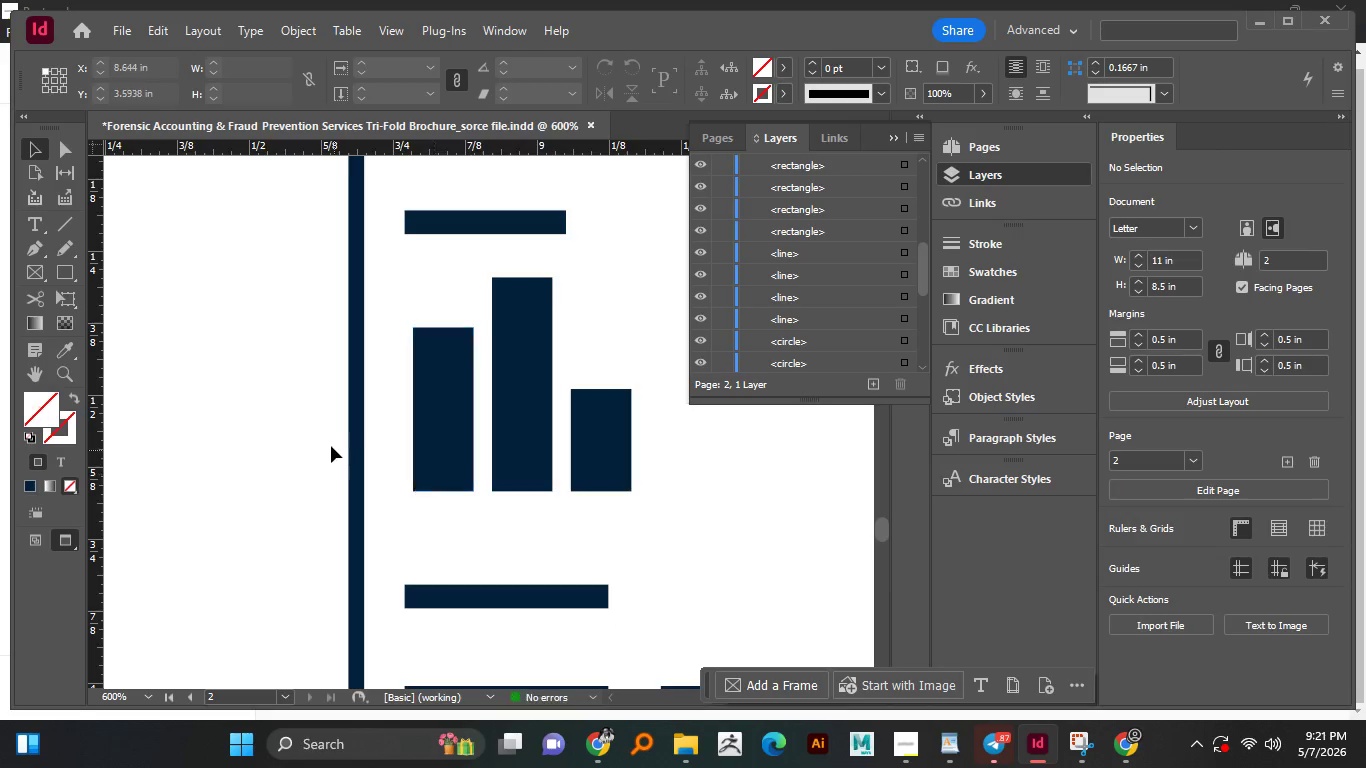 
hold_key(key=AltLeft, duration=1.51)
scroll: coordinate [331, 445], scroll_direction: down, amount: 2.0
 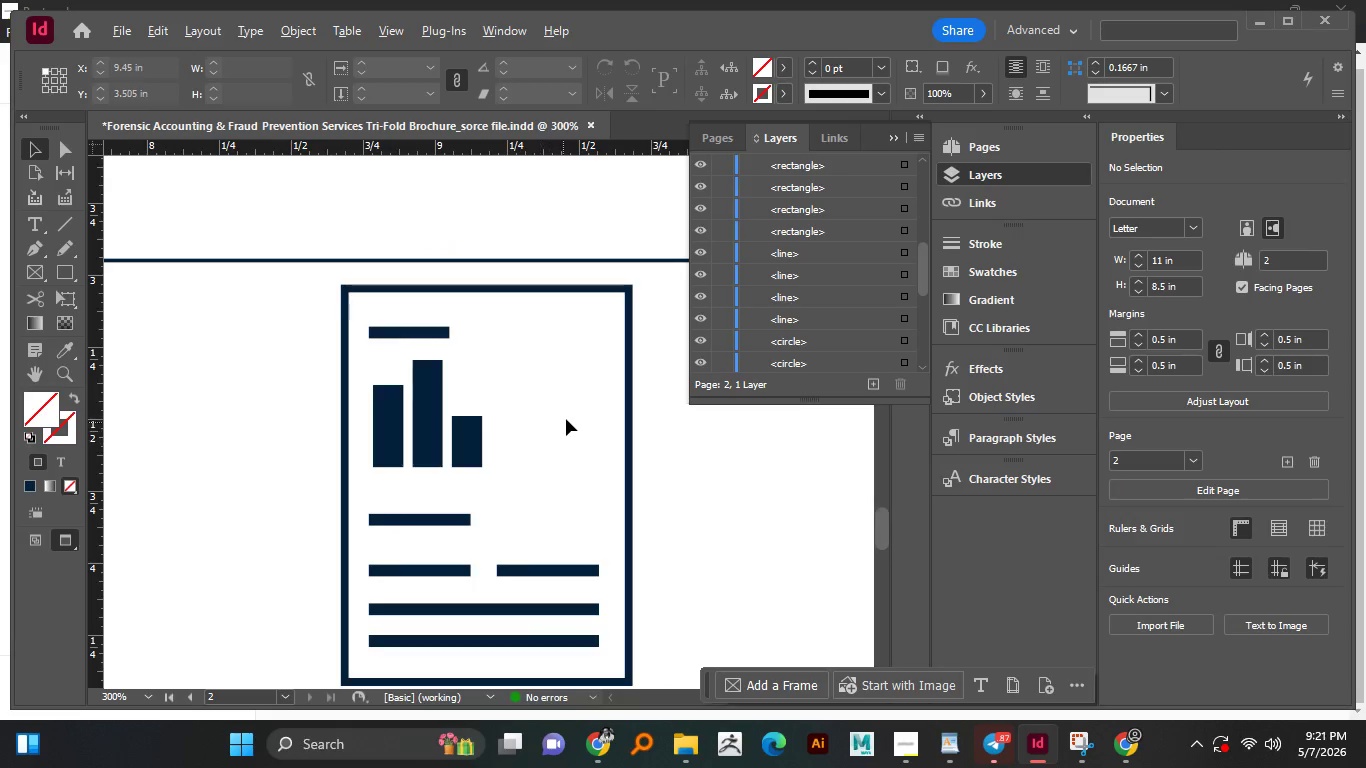 
key(Alt+AltLeft)
 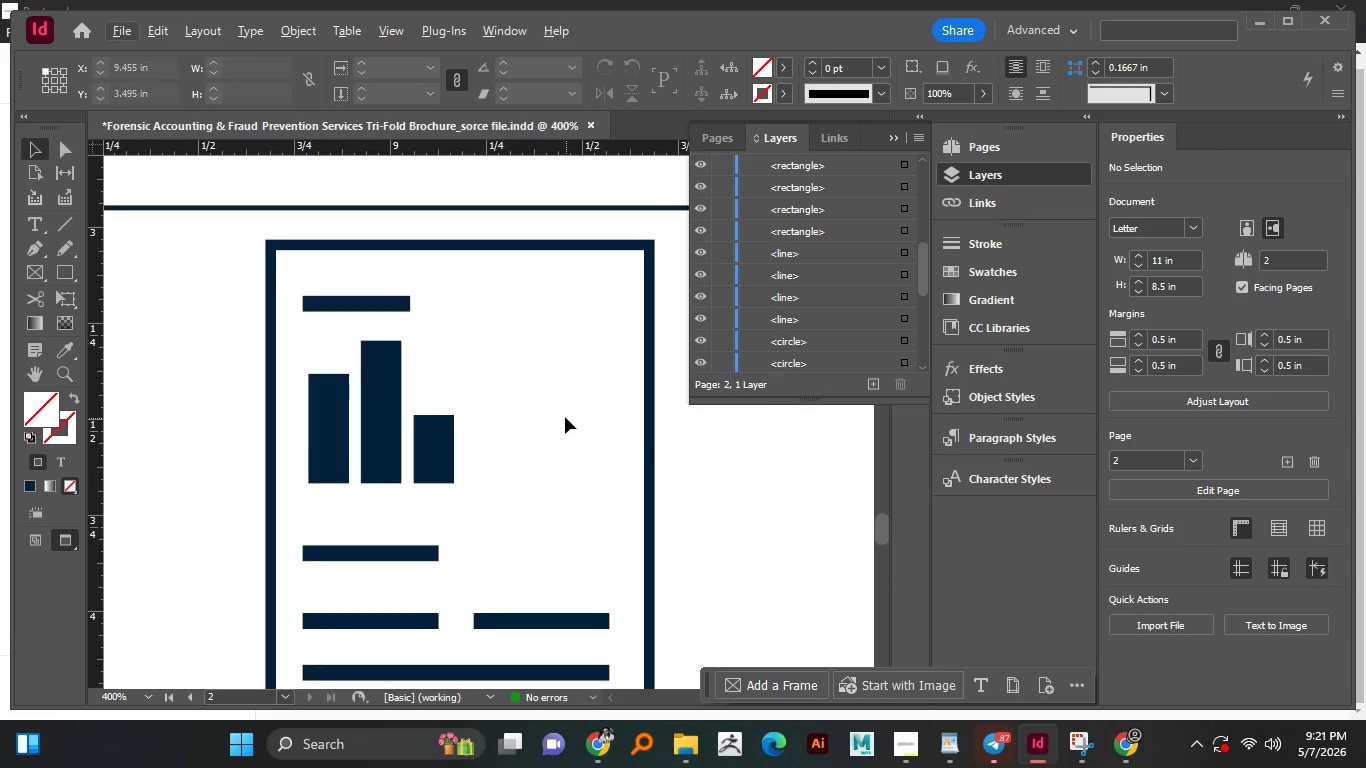 
key(Alt+AltLeft)
 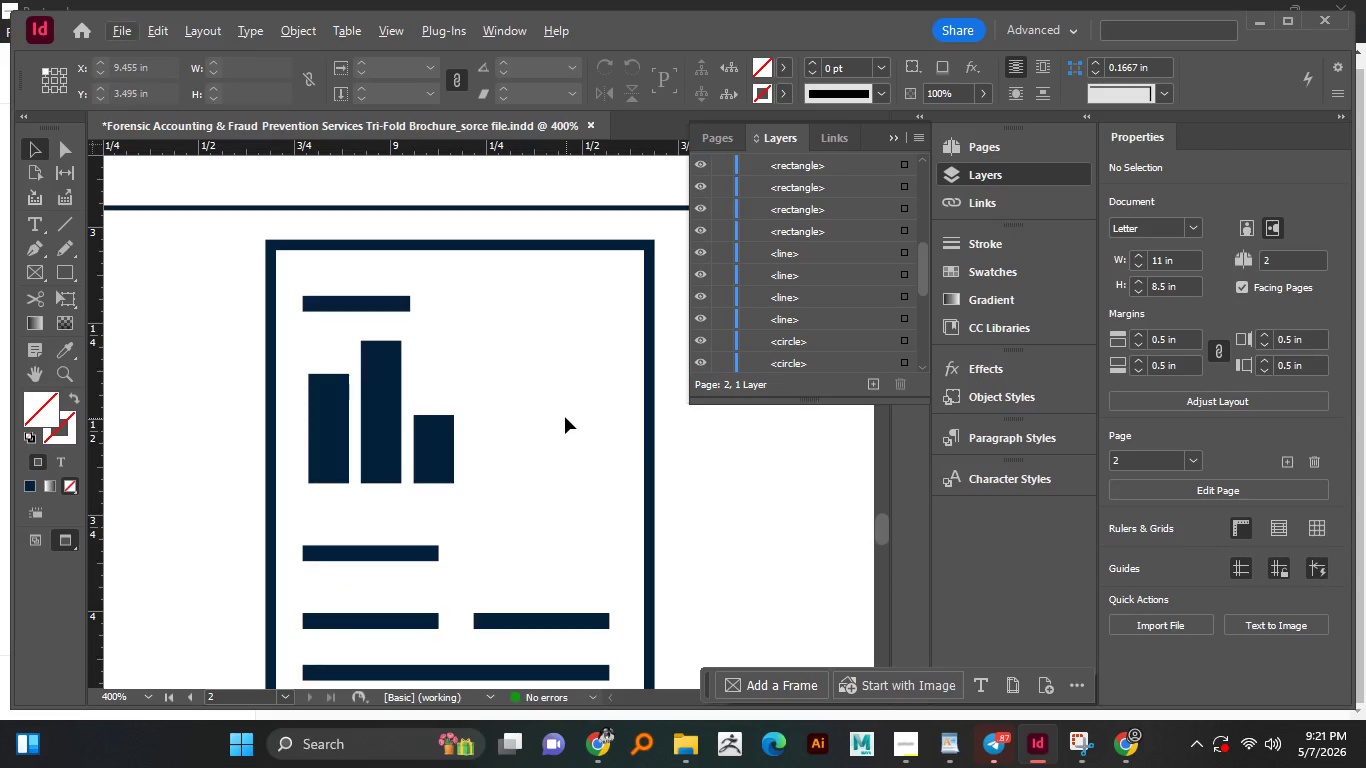 
key(Alt+AltLeft)
 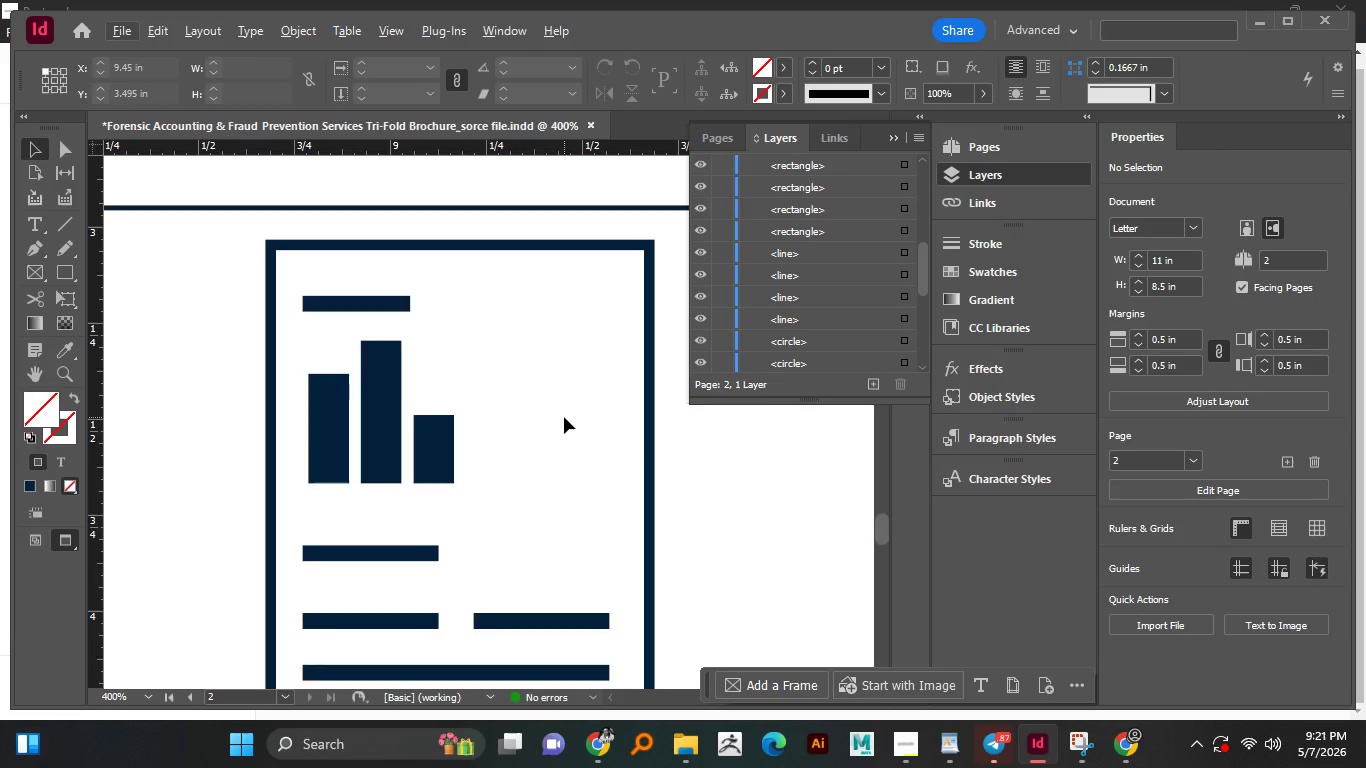 
key(Alt+AltLeft)
 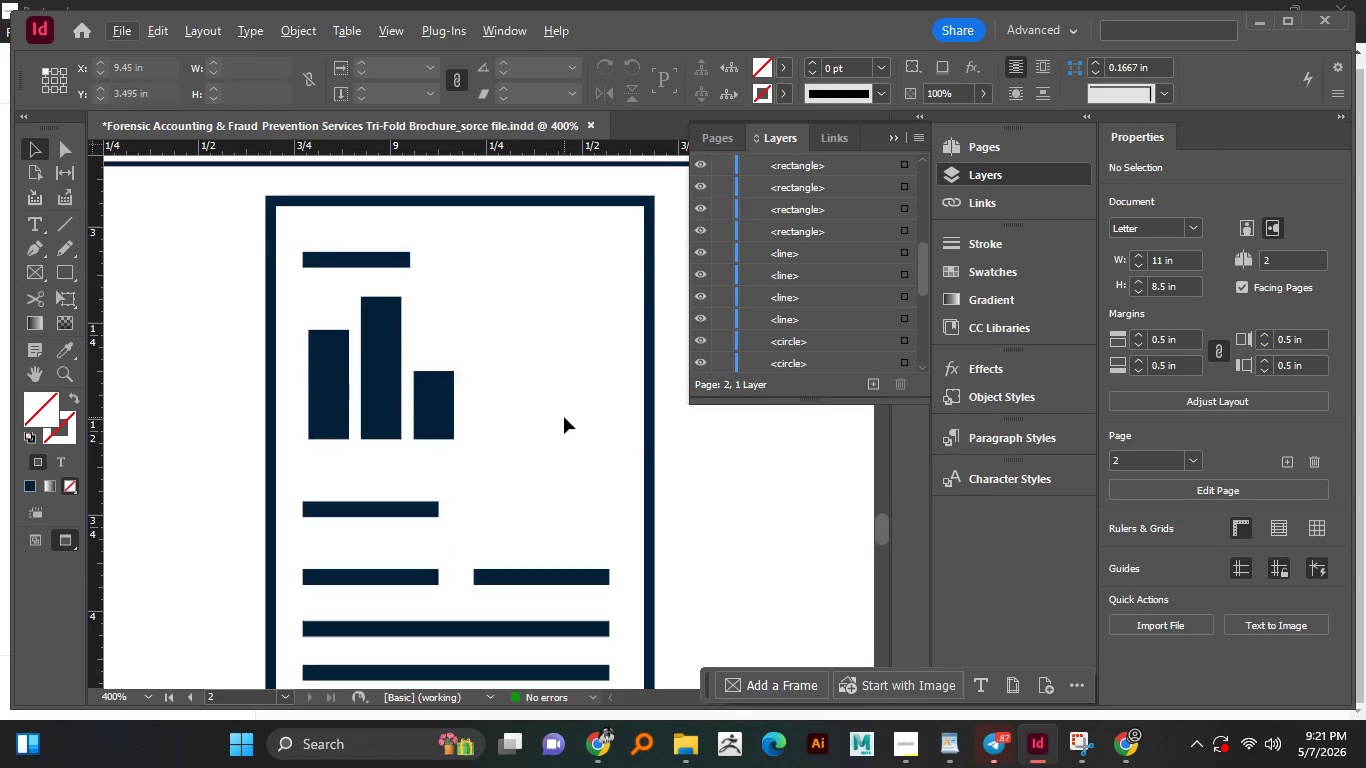 
scroll: coordinate [566, 418], scroll_direction: up, amount: 1.0
 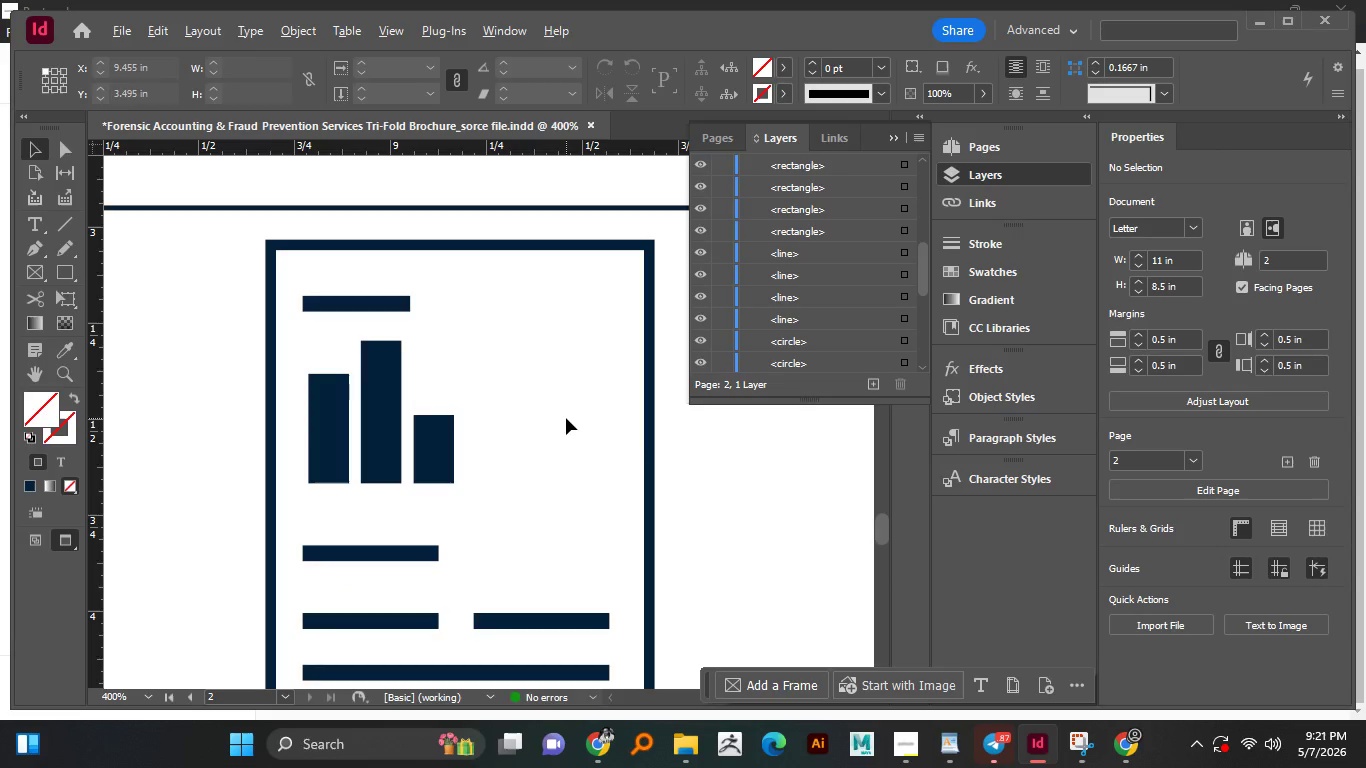 
scroll: coordinate [564, 417], scroll_direction: none, amount: 0.0
 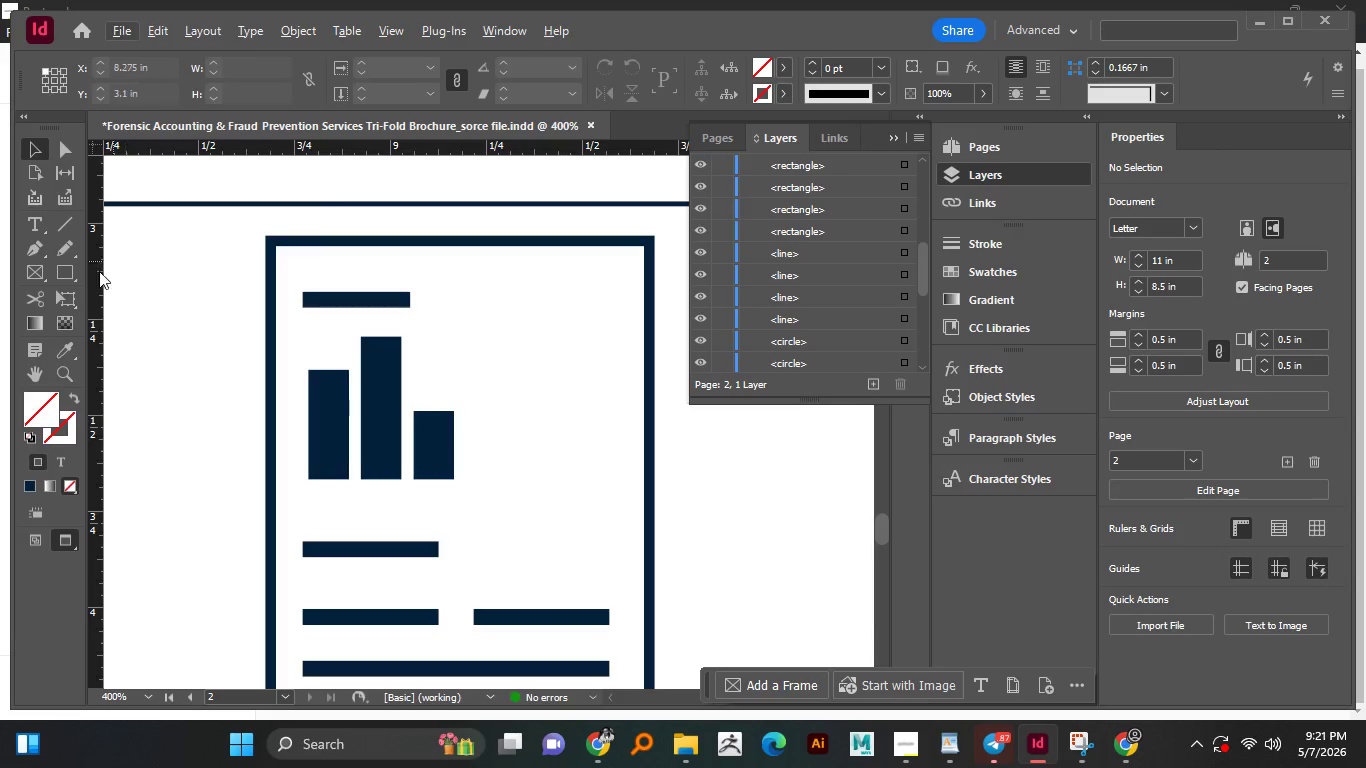 
mouse_move([105, 285])
 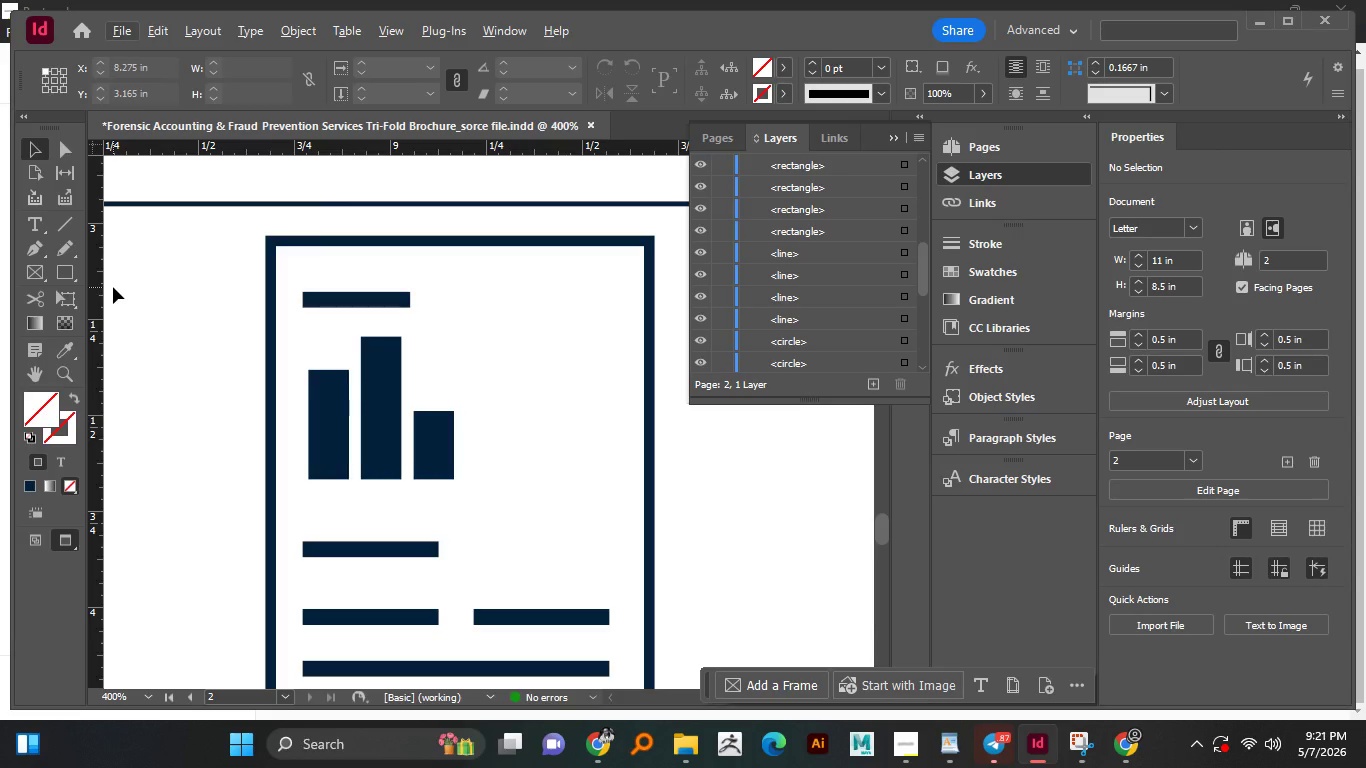 
wait(13.13)
 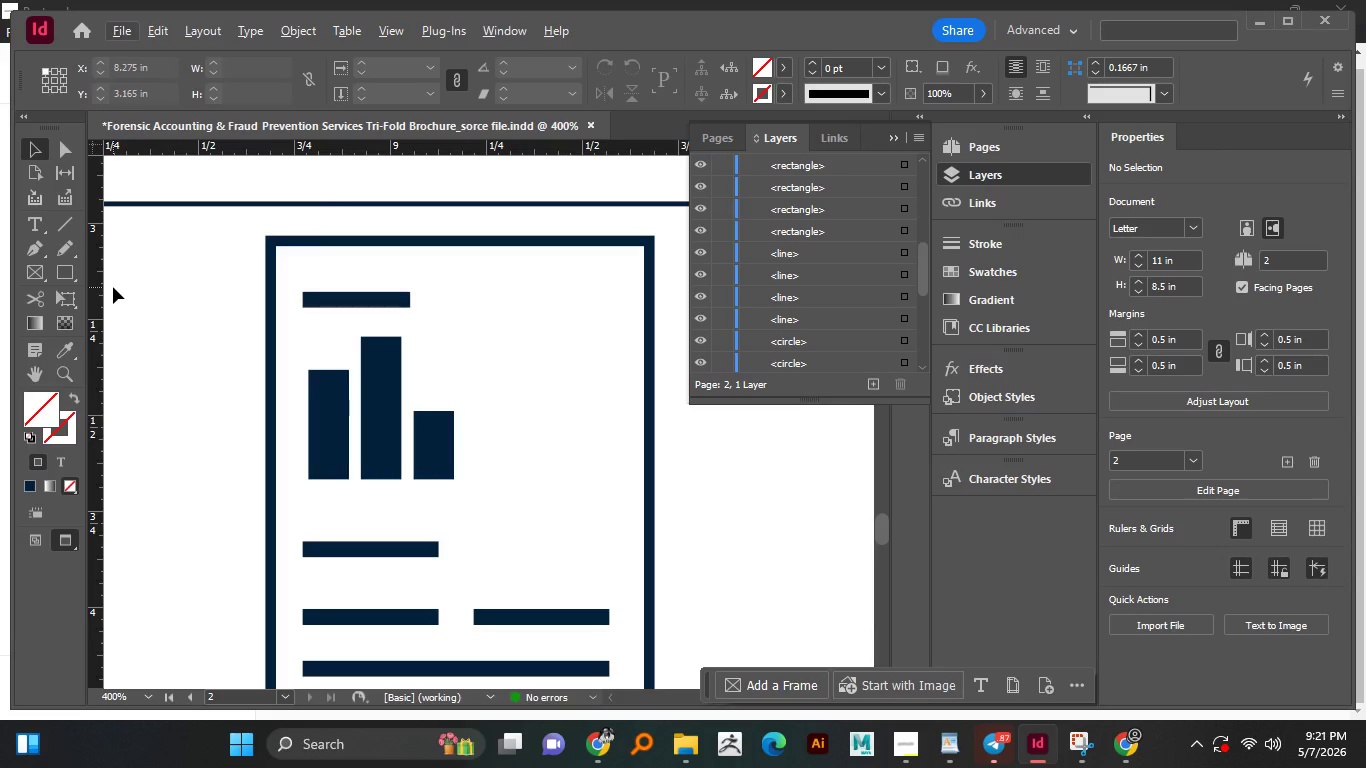 
hold_key(key=ControlLeft, duration=1.48)
 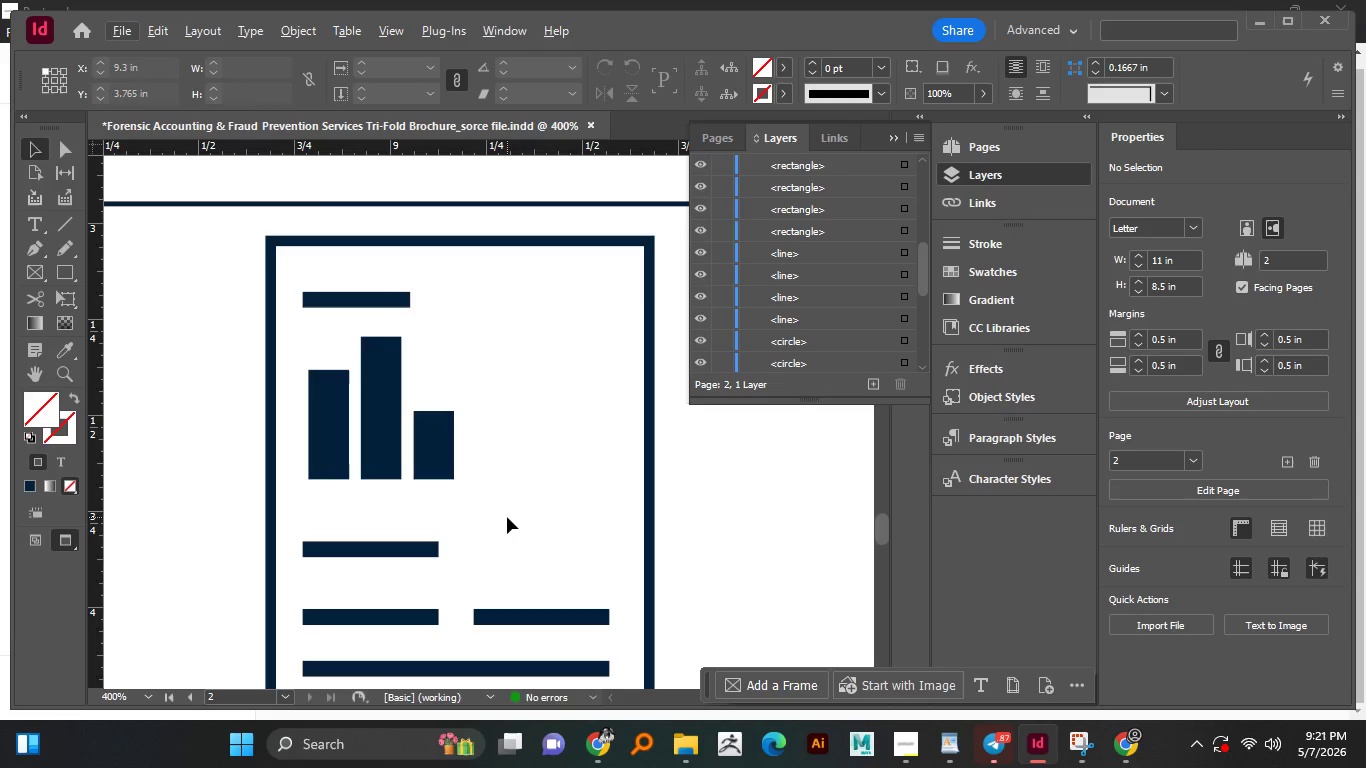 
key(Control+S)
 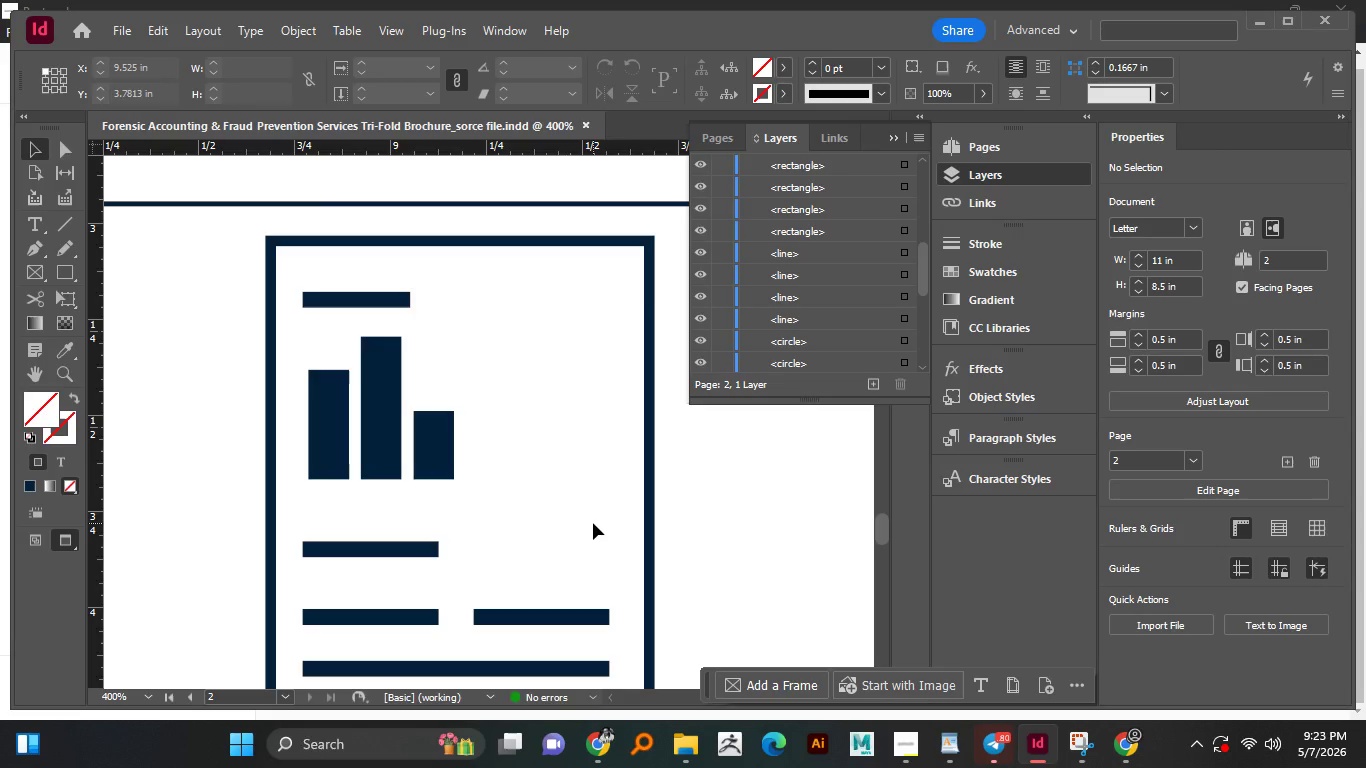 
wait(92.36)
 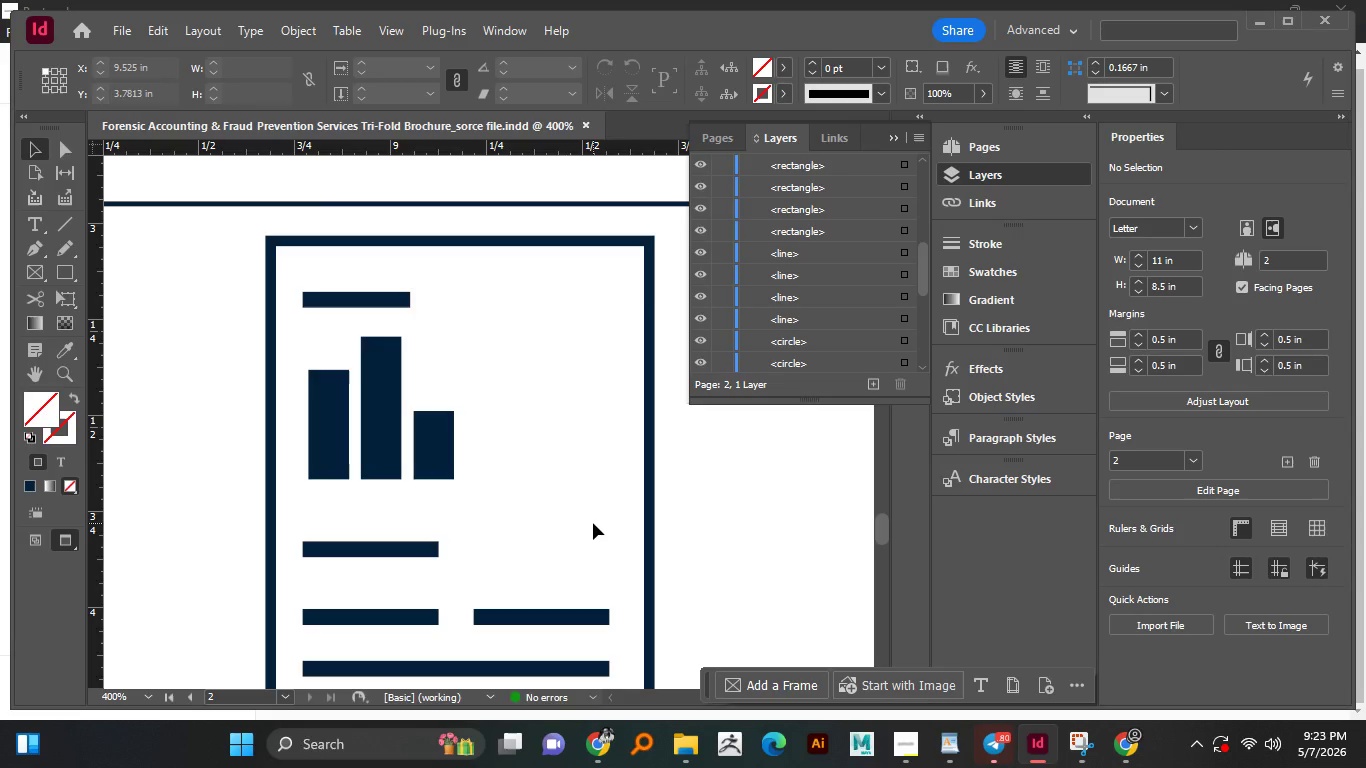 
left_click([618, 415])
 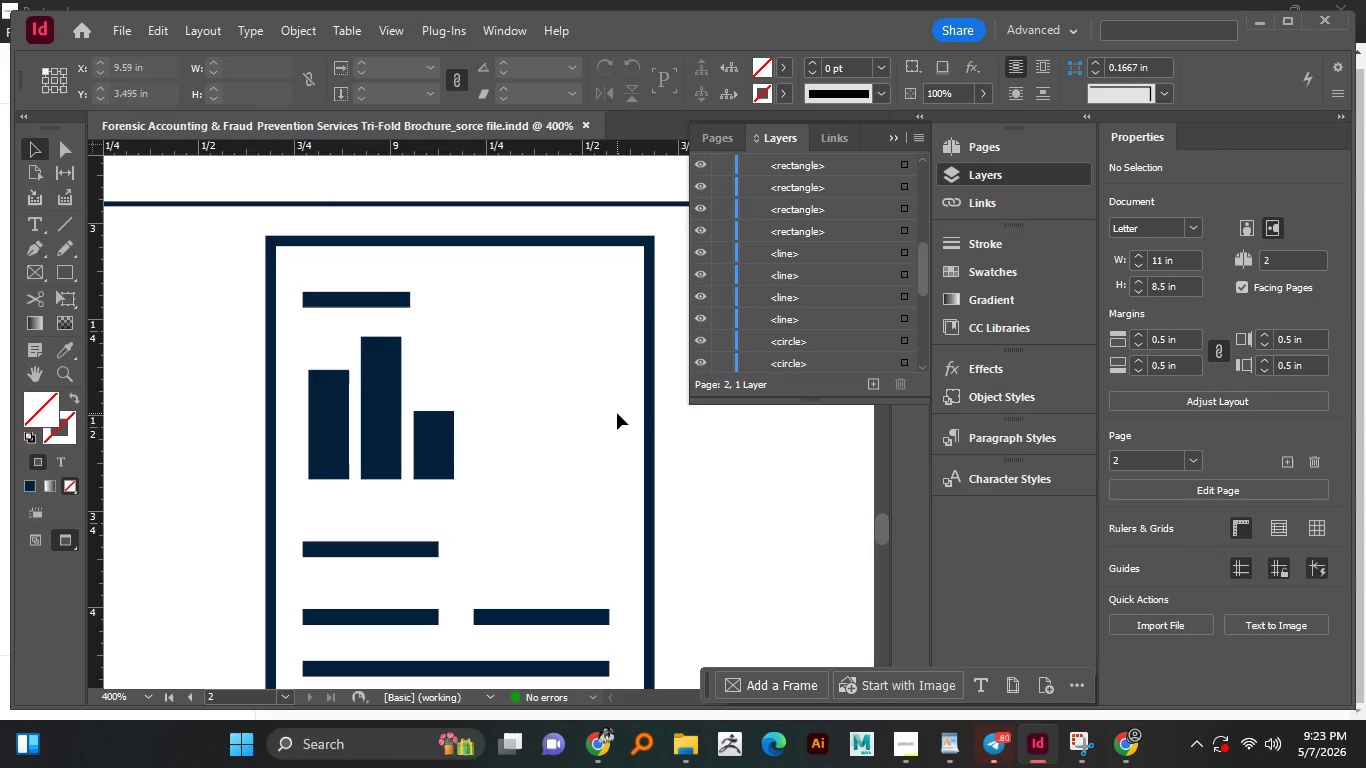 
hold_key(key=AltLeft, duration=1.5)
scroll: coordinate [606, 413], scroll_direction: down, amount: 4.0
 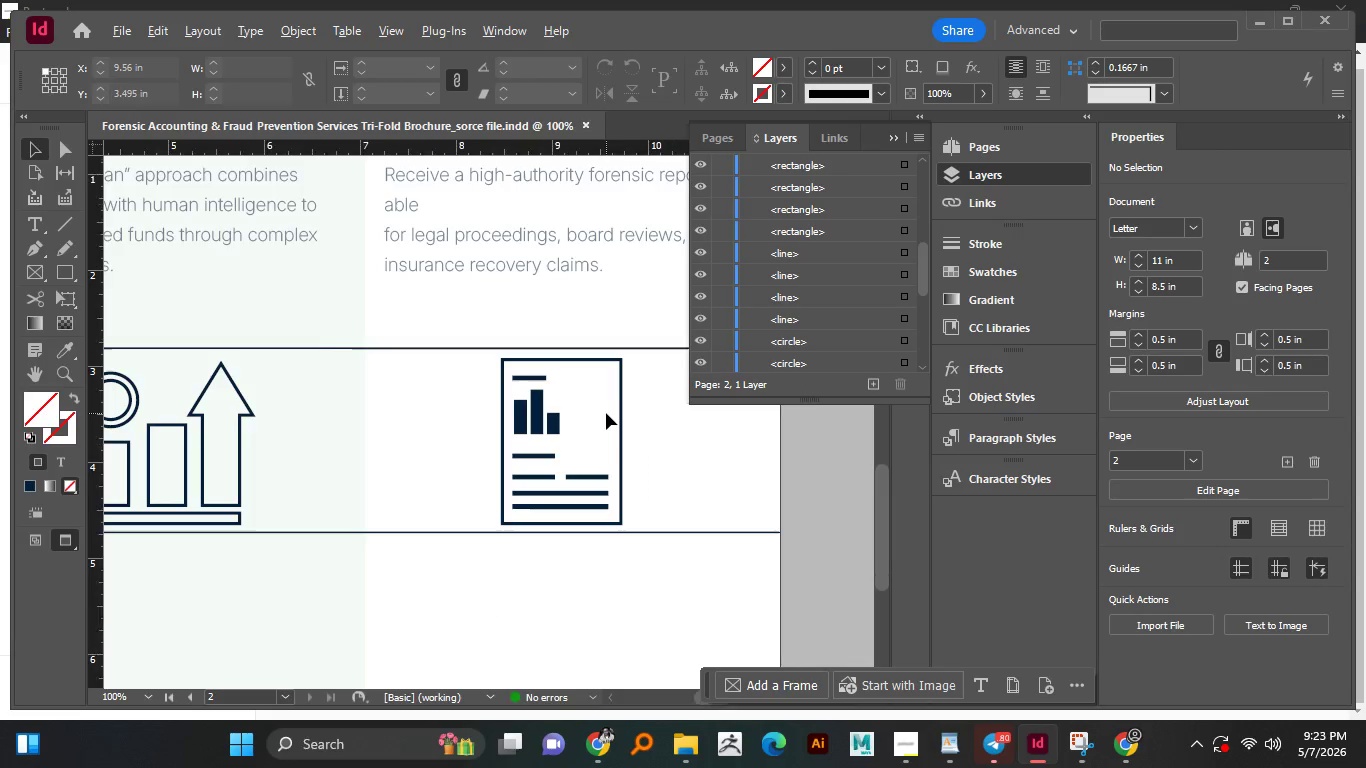 
hold_key(key=AltLeft, duration=0.62)
 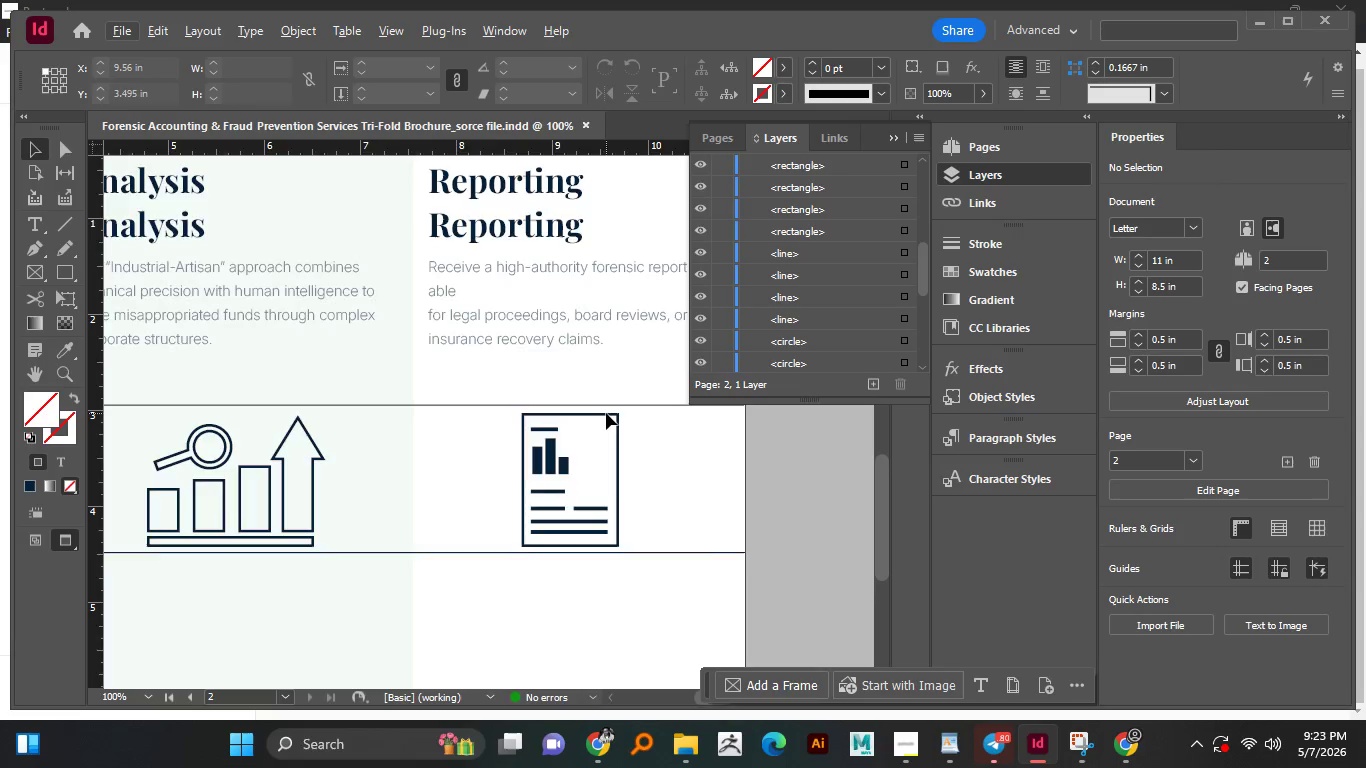 
hold_key(key=AltLeft, duration=1.5)
 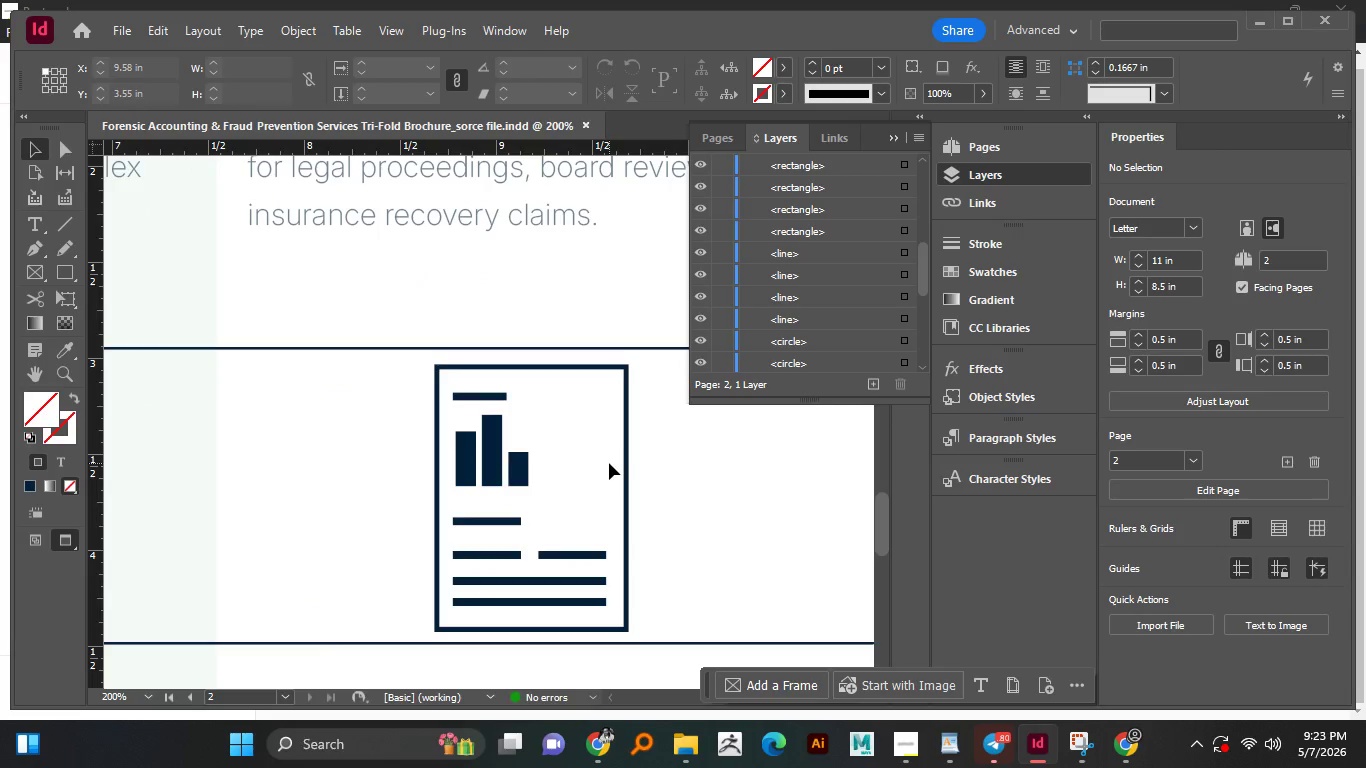 
scroll: coordinate [608, 463], scroll_direction: up, amount: 3.0
 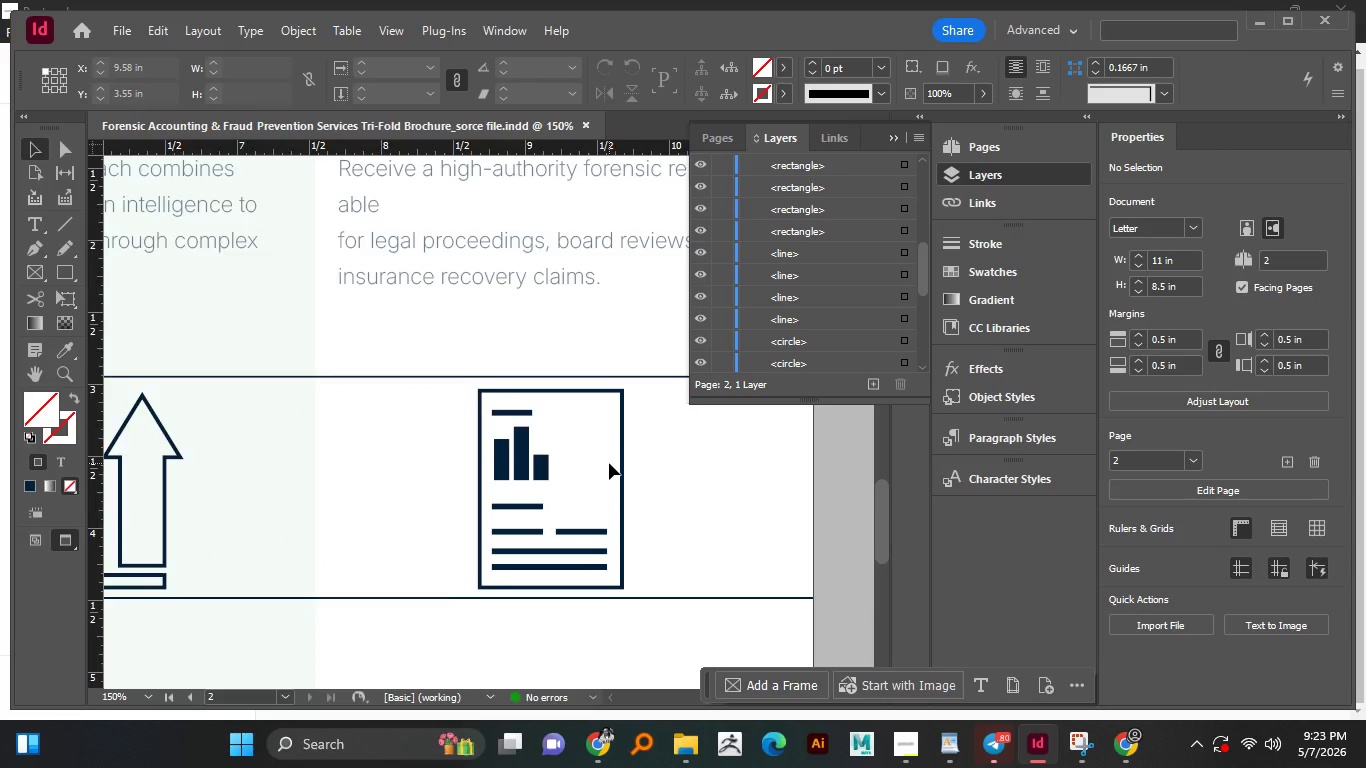 
hold_key(key=AltLeft, duration=0.66)
 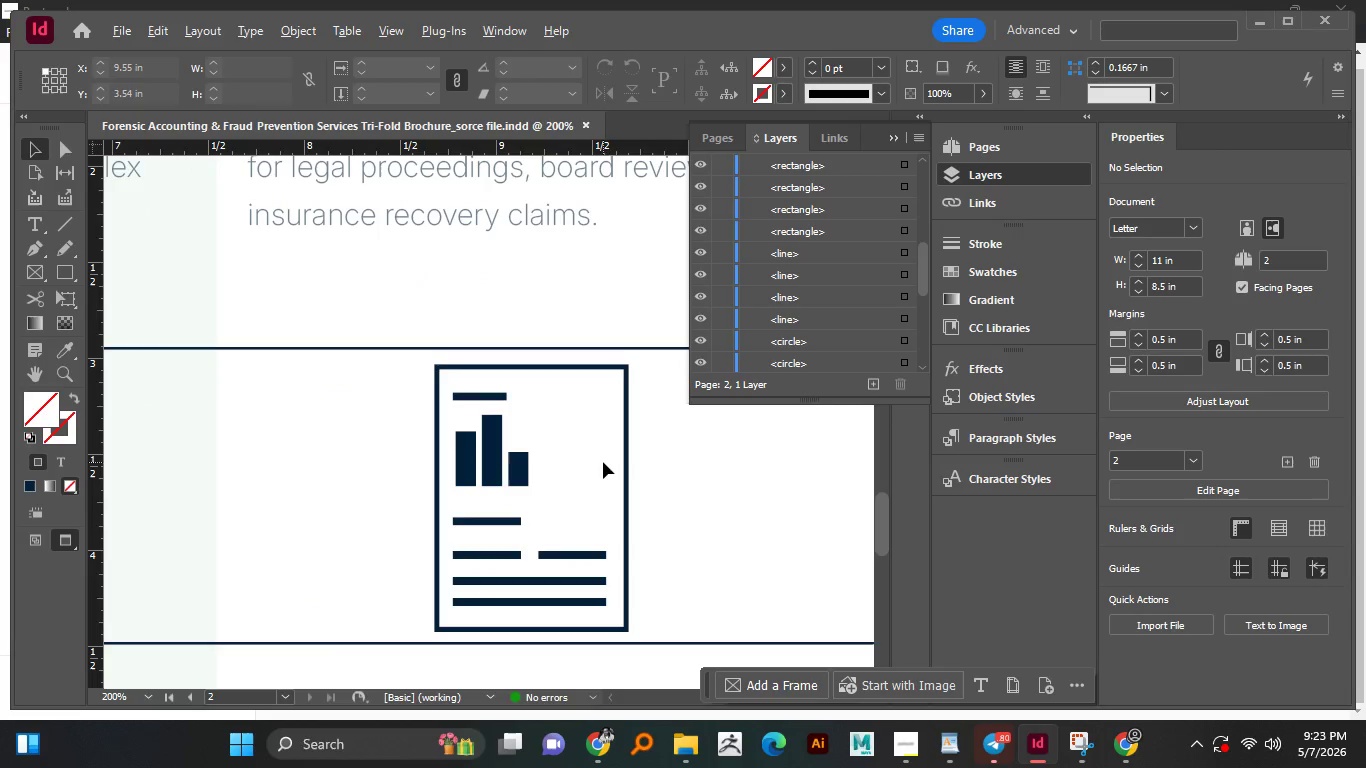 
scroll: coordinate [609, 463], scroll_direction: up, amount: 1.0
 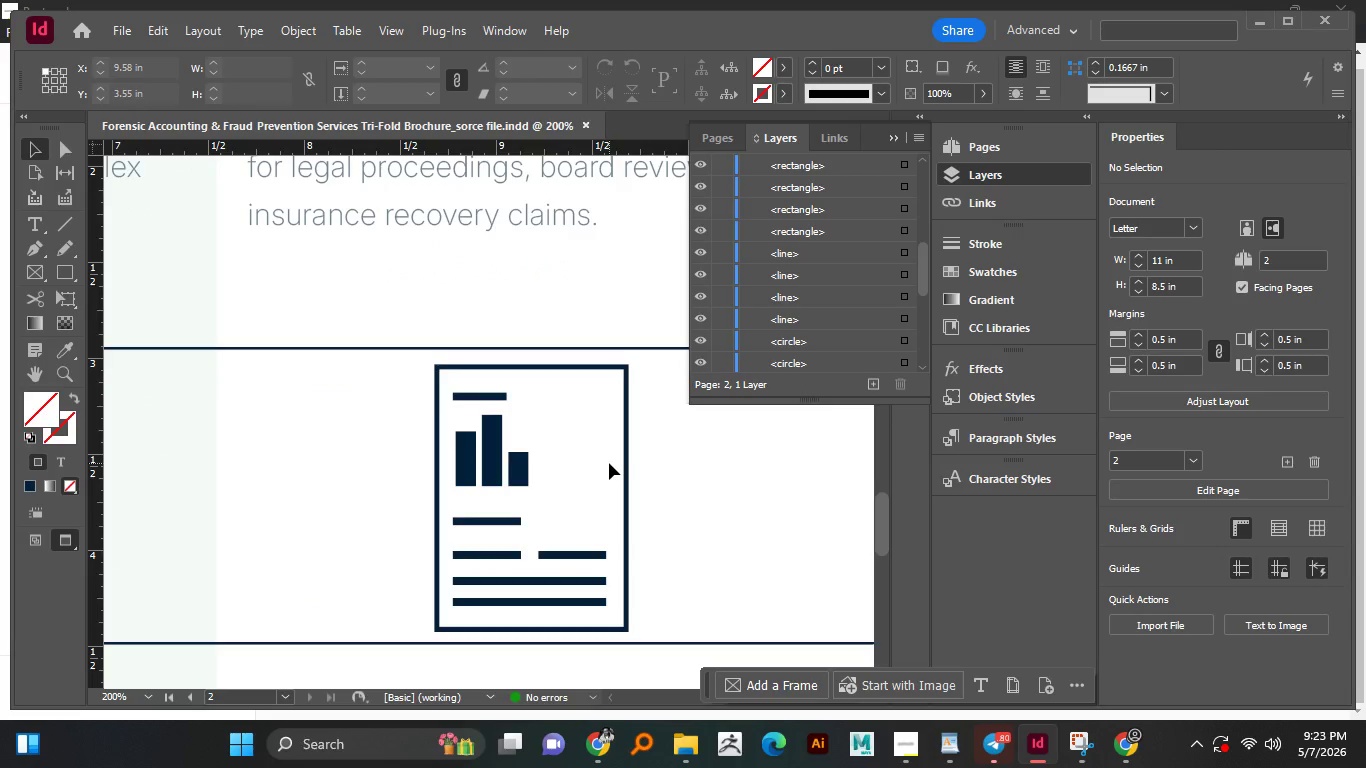 
hold_key(key=AltLeft, duration=0.72)
scroll: coordinate [603, 462], scroll_direction: up, amount: 1.0
 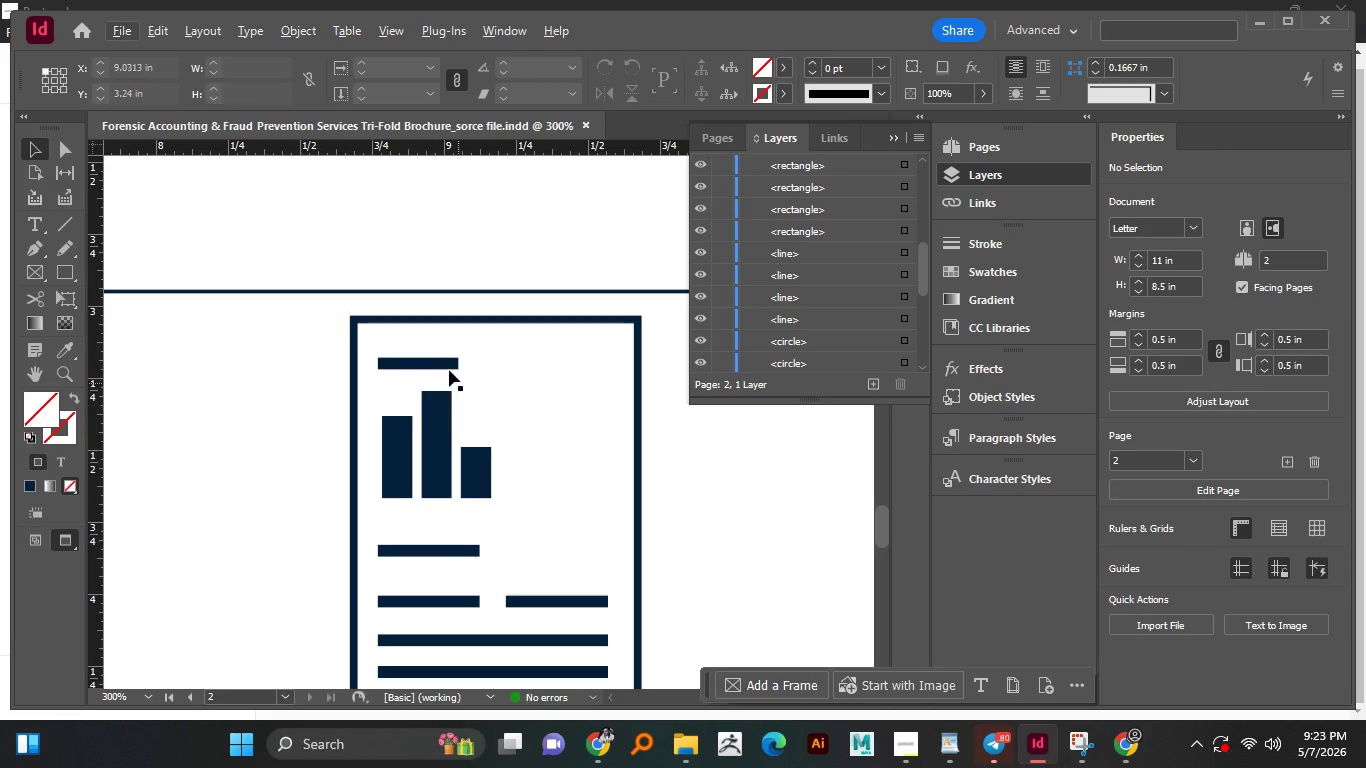 
hold_key(key=AltLeft, duration=1.52)
left_click_drag(start_coordinate=[449, 368], to_coordinate=[601, 443])
 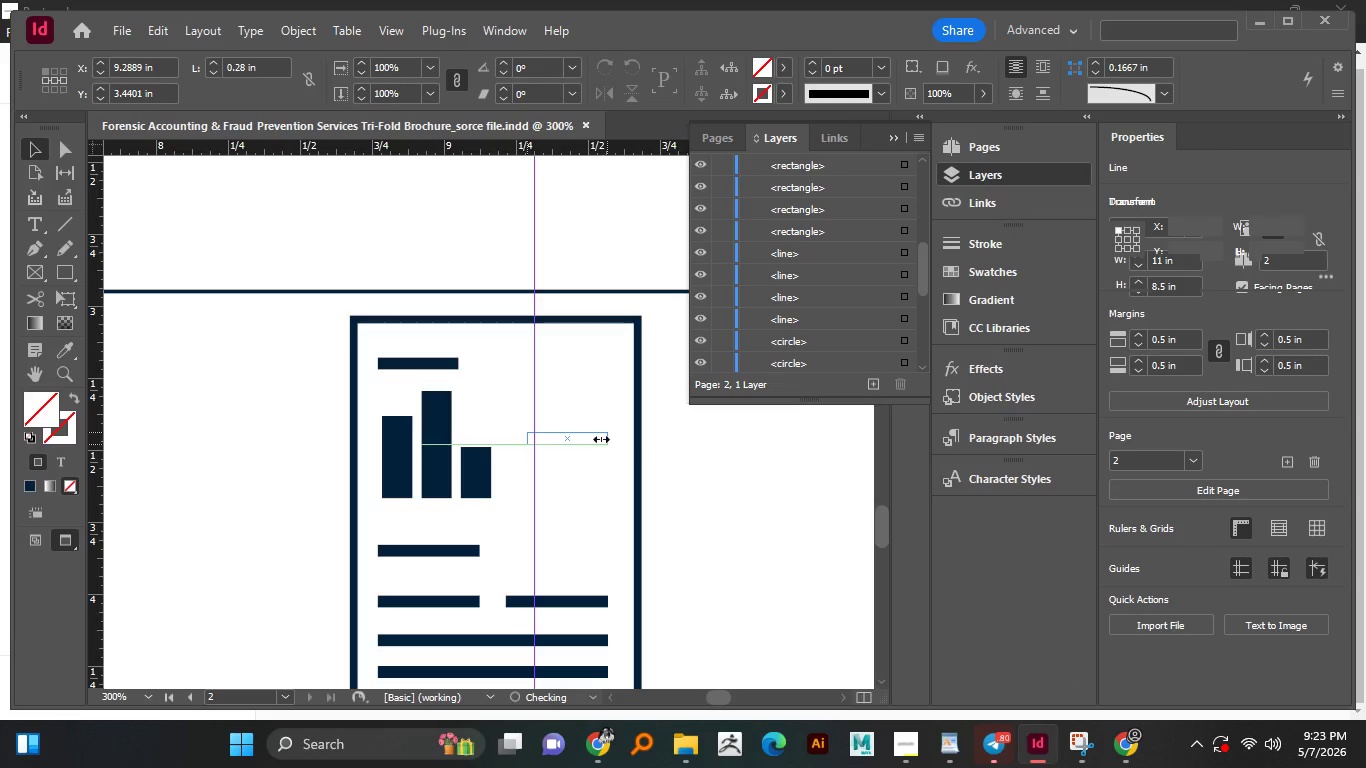 
hold_key(key=AltLeft, duration=1.5)
 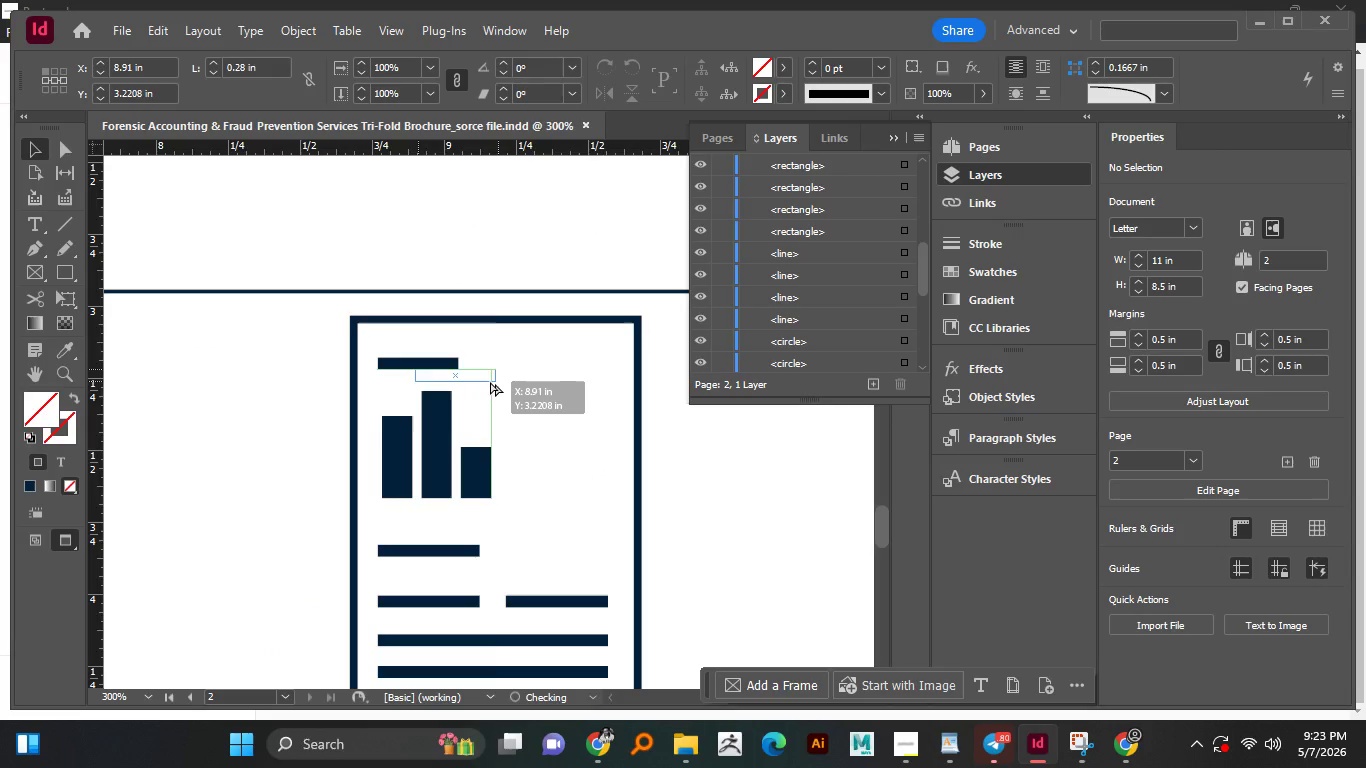 
hold_key(key=AltLeft, duration=1.51)
 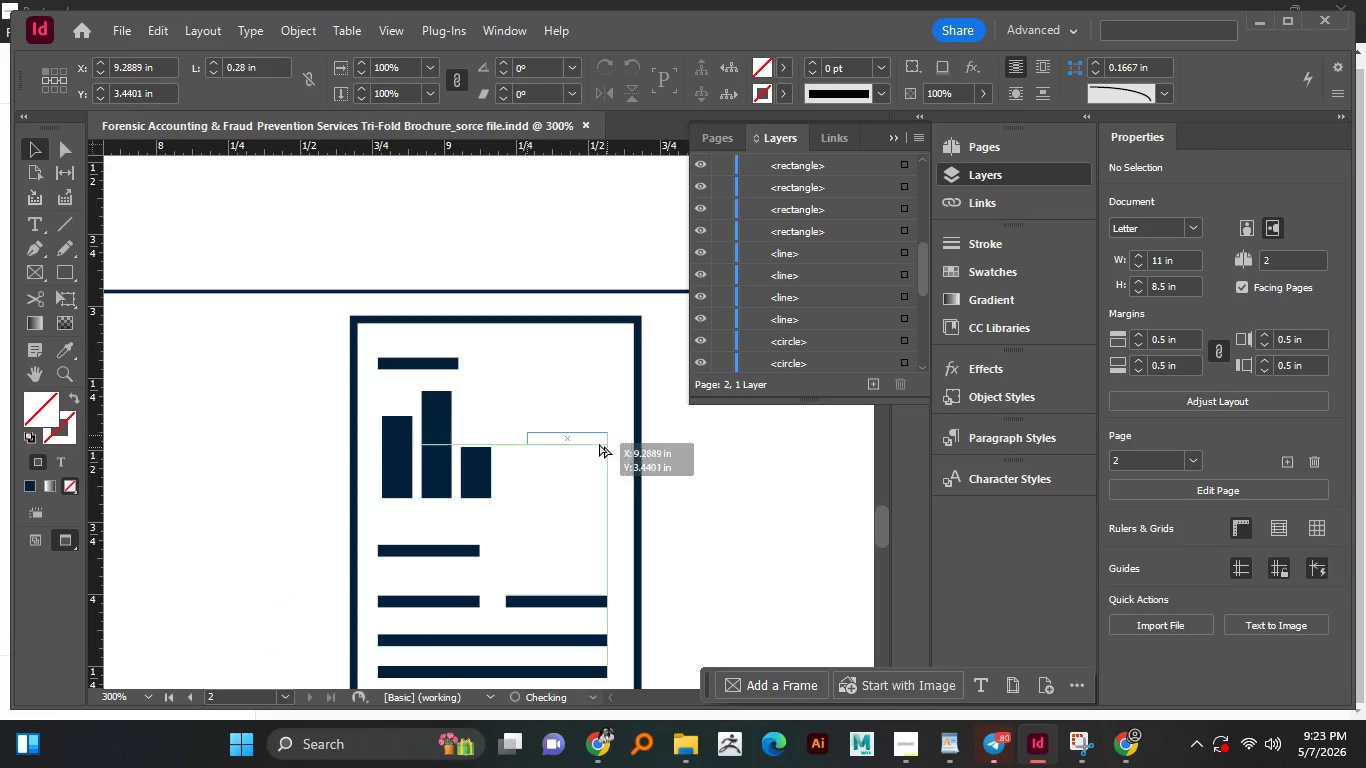 
hold_key(key=AltLeft, duration=1.5)
 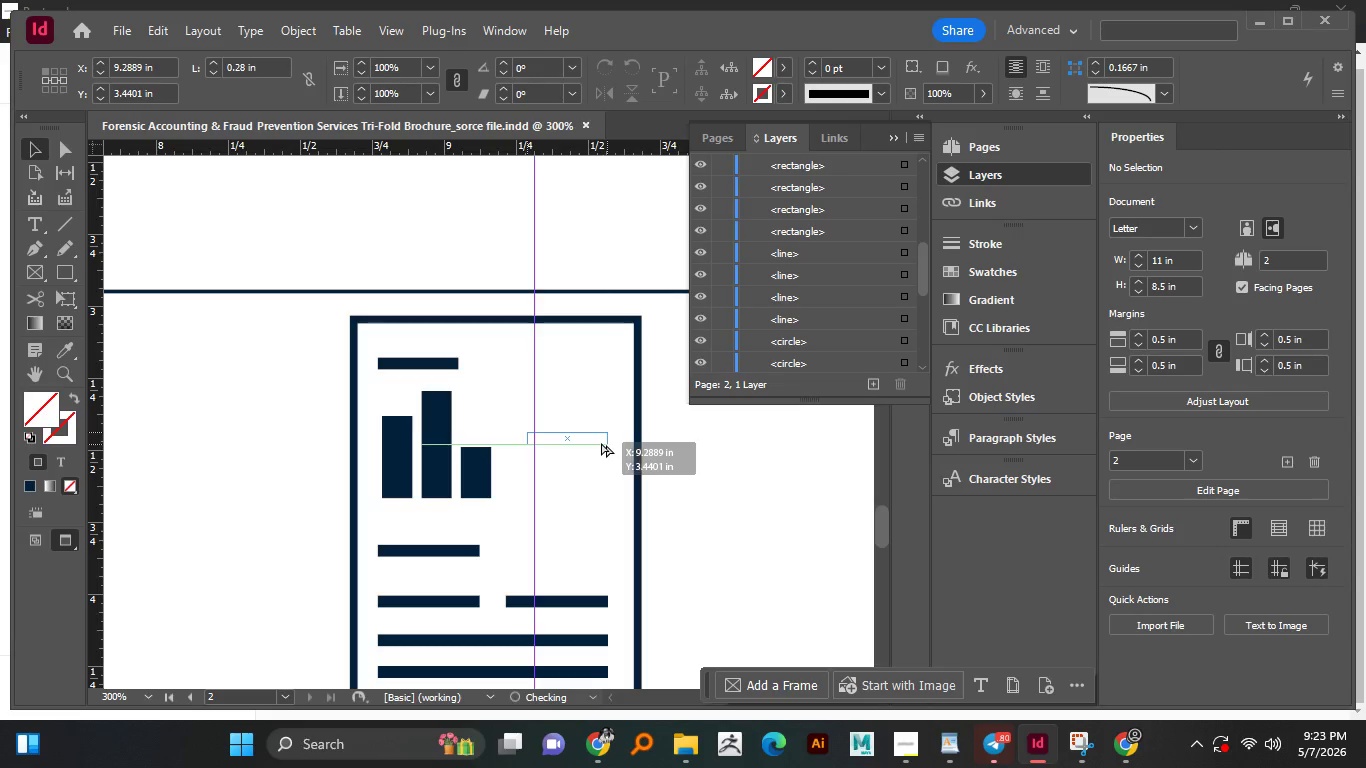 
hold_key(key=AltLeft, duration=1.3)
 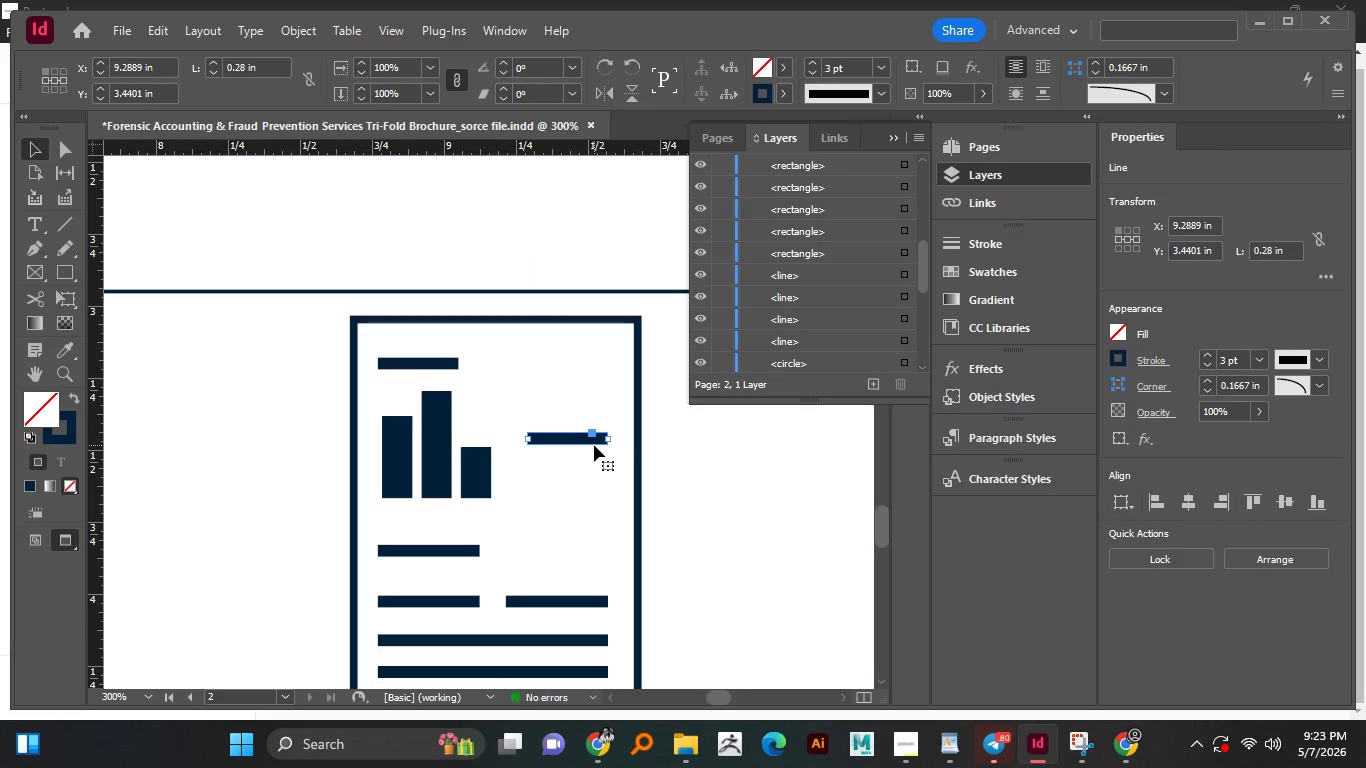 
left_click_drag(start_coordinate=[591, 443], to_coordinate=[582, 442])
 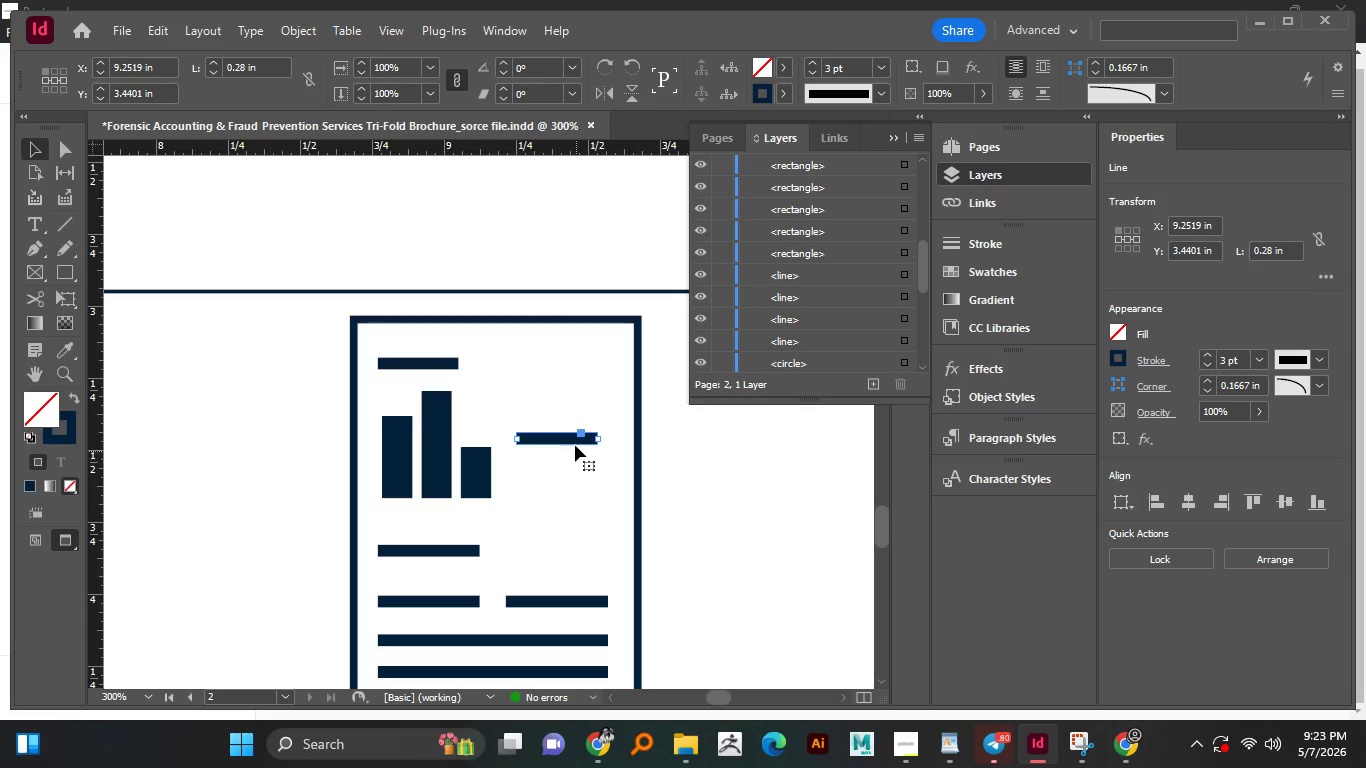 
left_click_drag(start_coordinate=[575, 442], to_coordinate=[584, 593])
 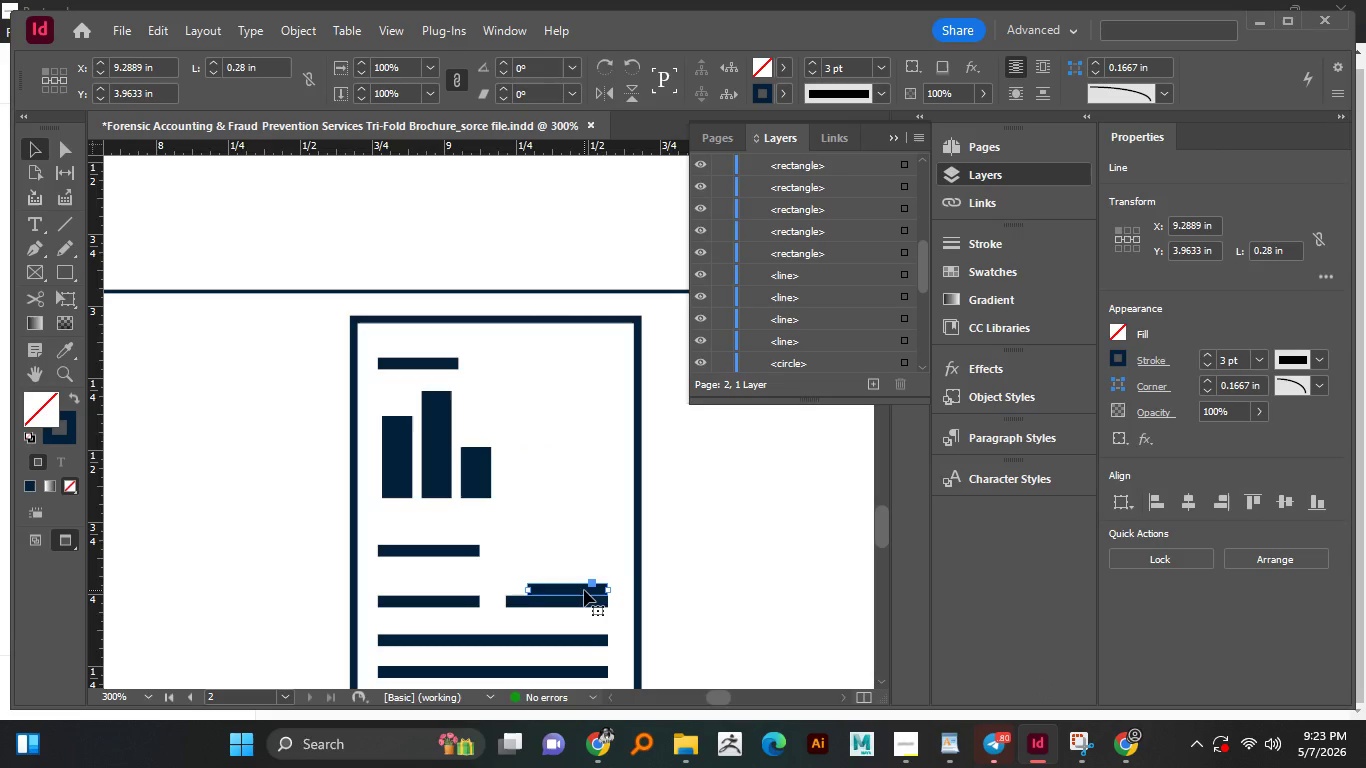 
left_click_drag(start_coordinate=[584, 590], to_coordinate=[588, 477])
 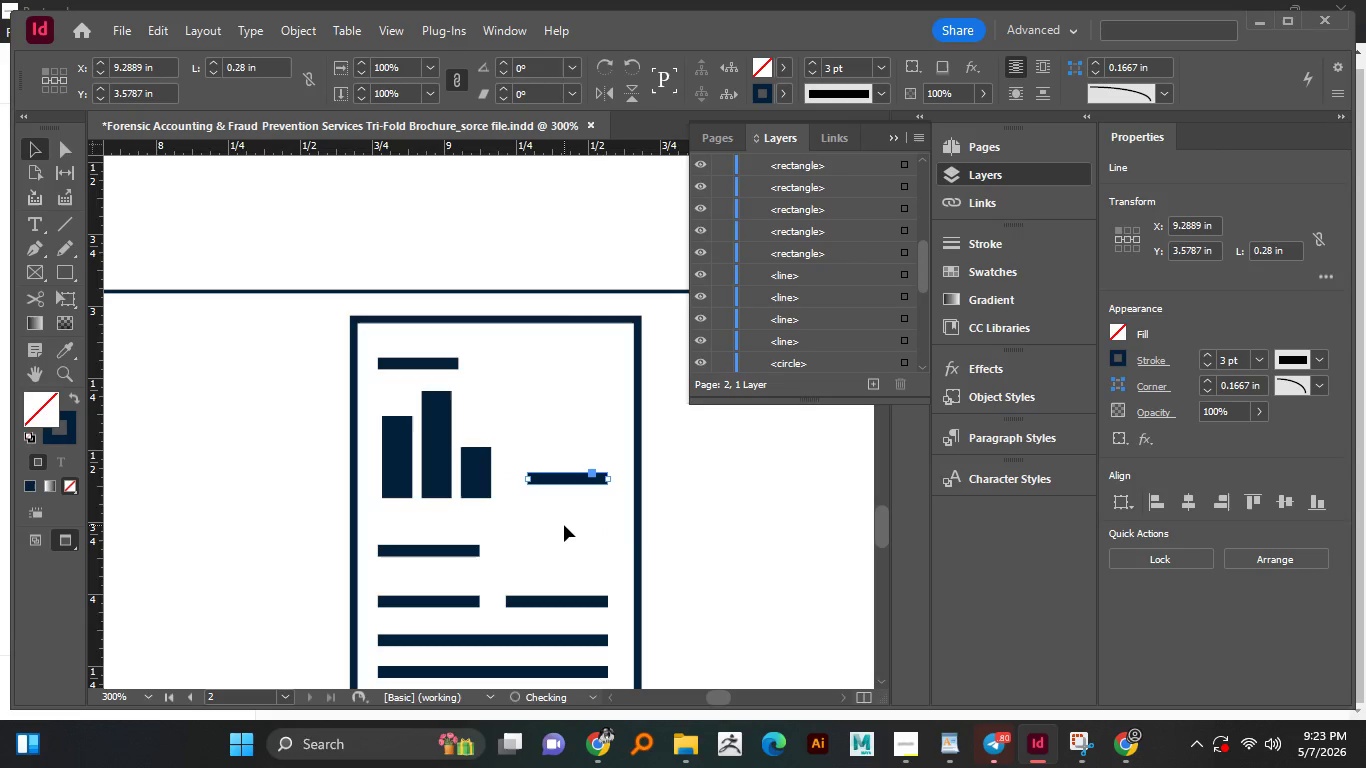 
hold_key(key=ShiftLeft, duration=1.51)
 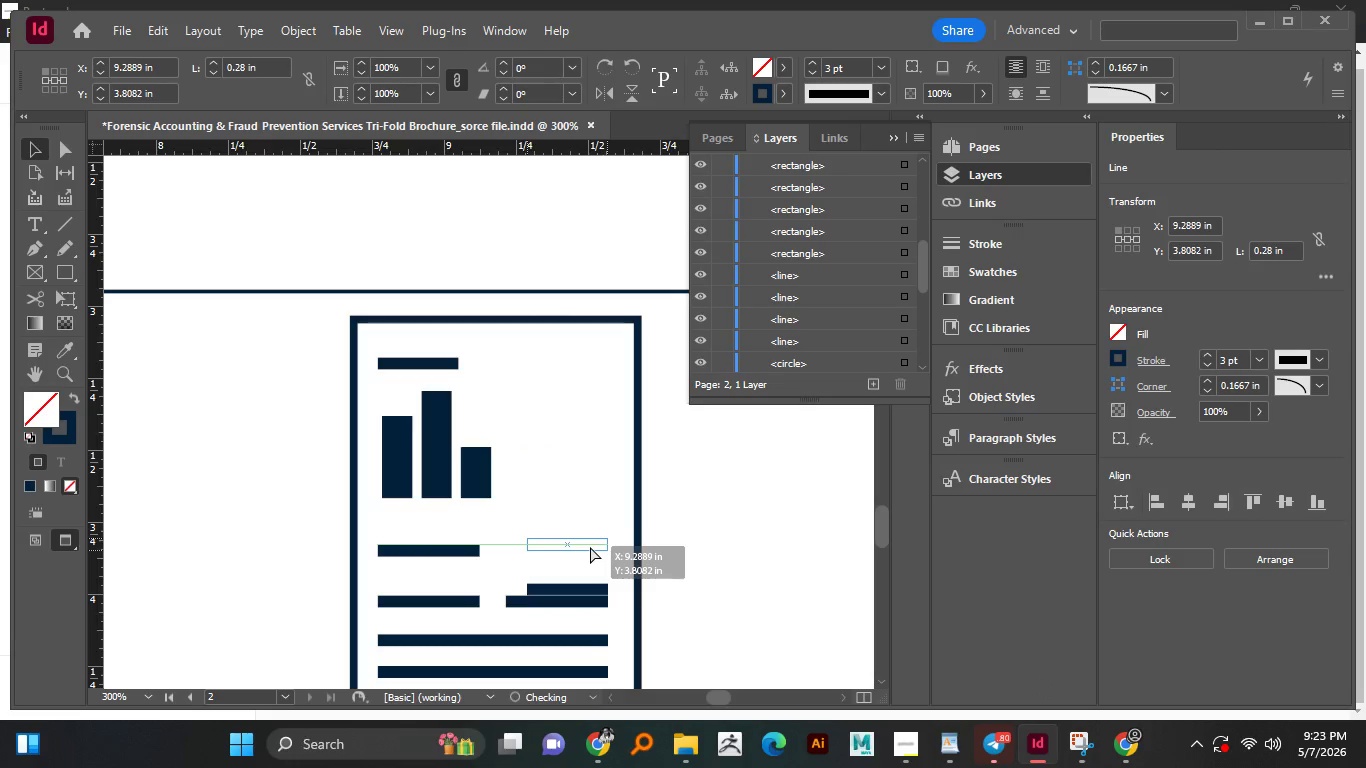 
hold_key(key=ShiftLeft, duration=1.5)
 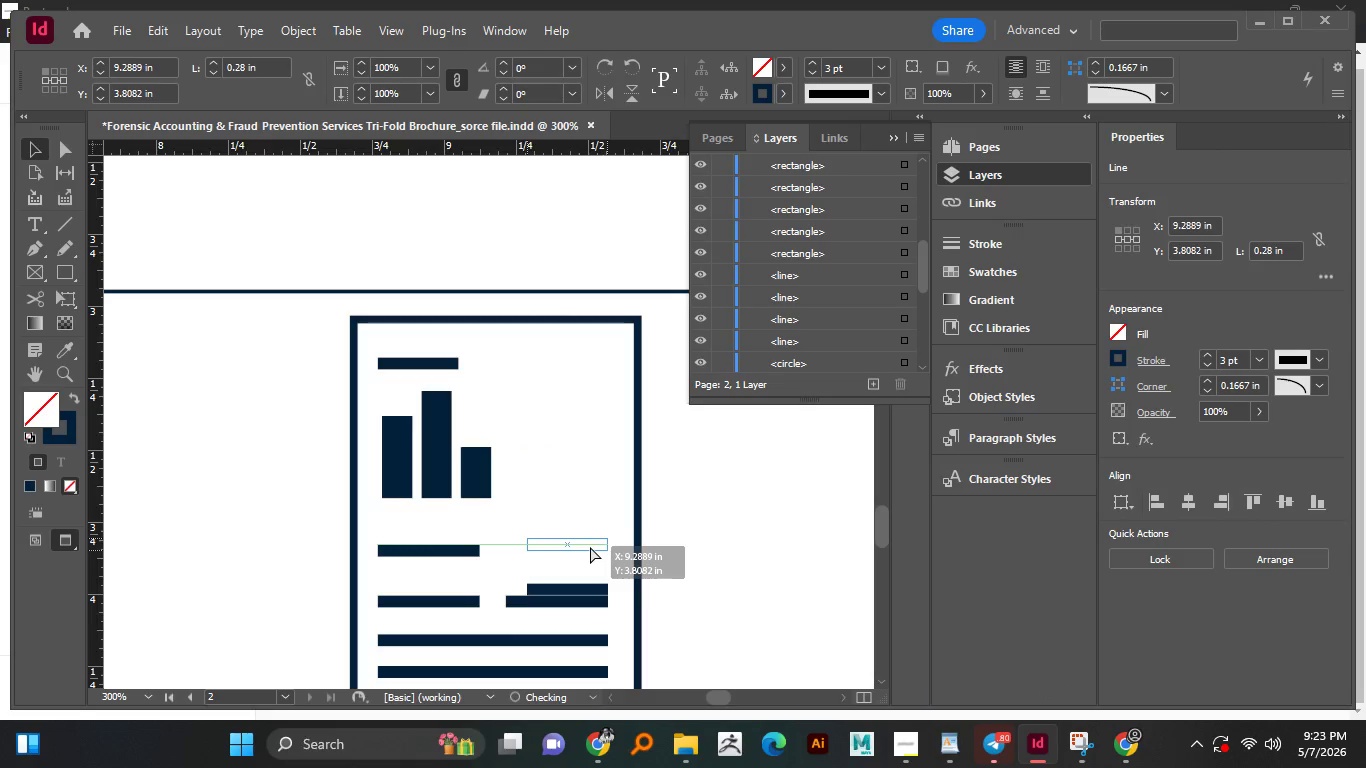 
hold_key(key=ShiftLeft, duration=0.69)
 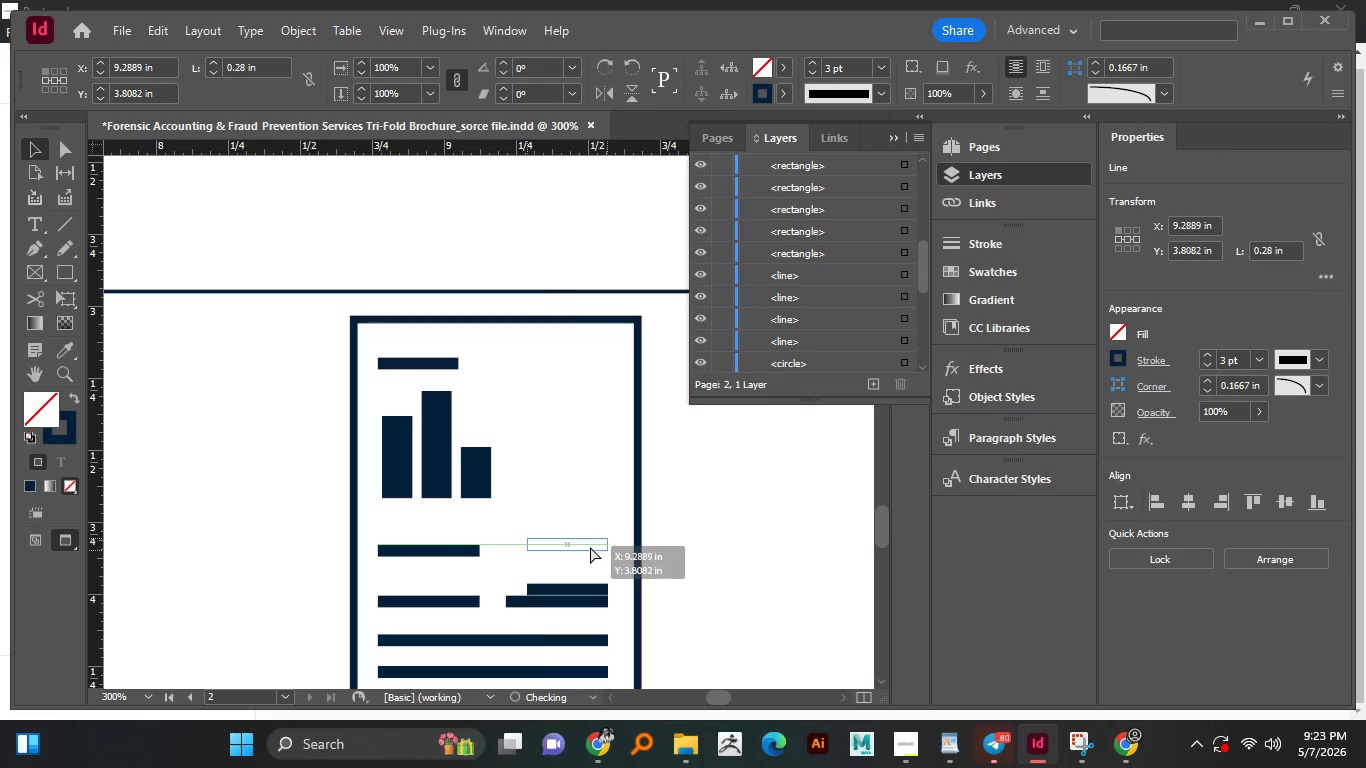 
hold_key(key=ShiftLeft, duration=1.53)
 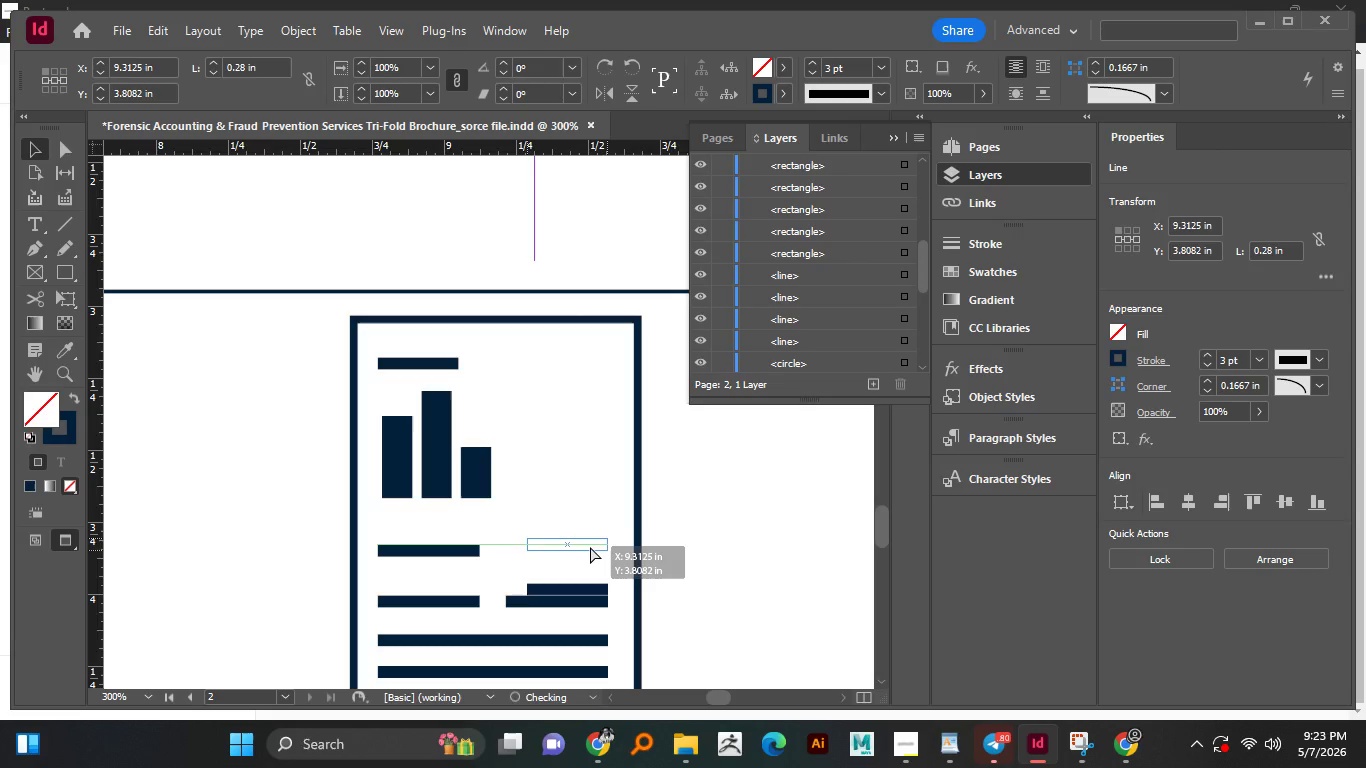 
hold_key(key=ShiftLeft, duration=0.61)
 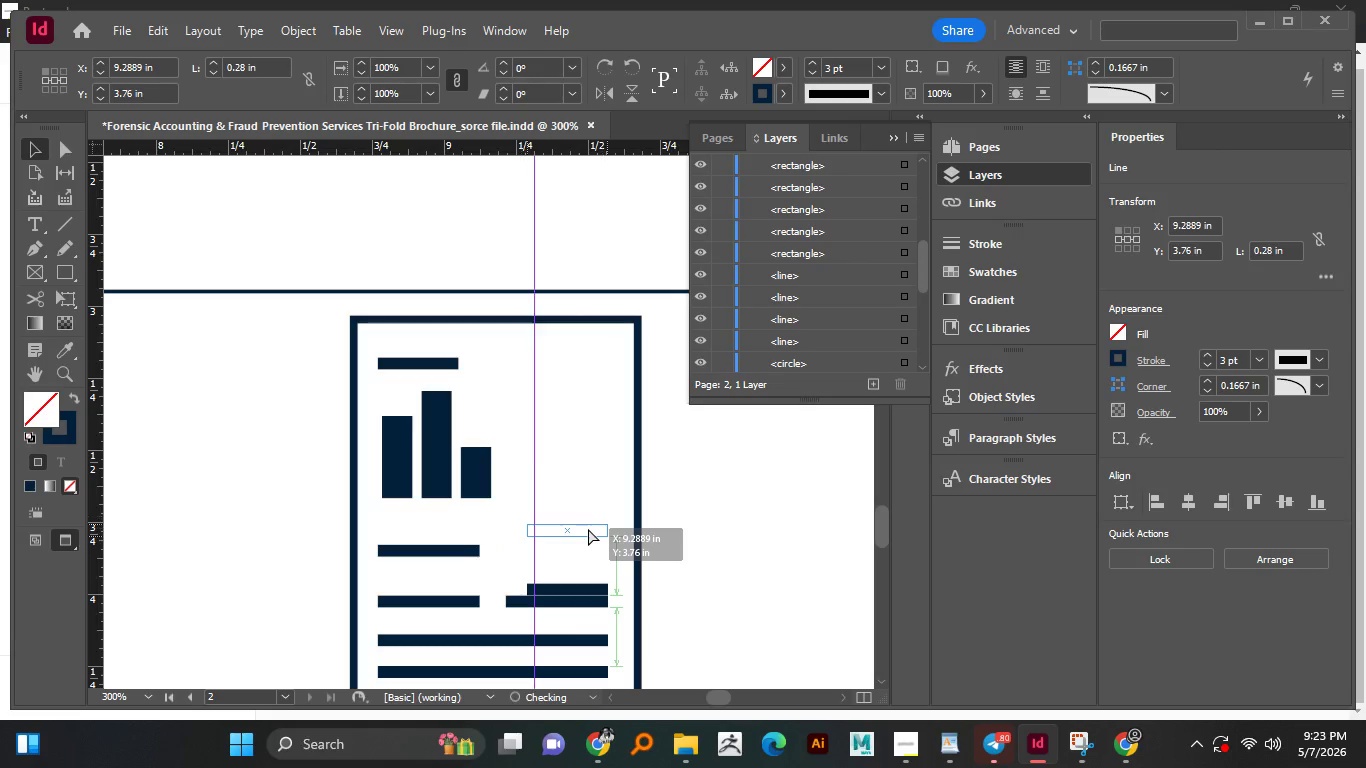 
hold_key(key=ShiftLeft, duration=1.52)
 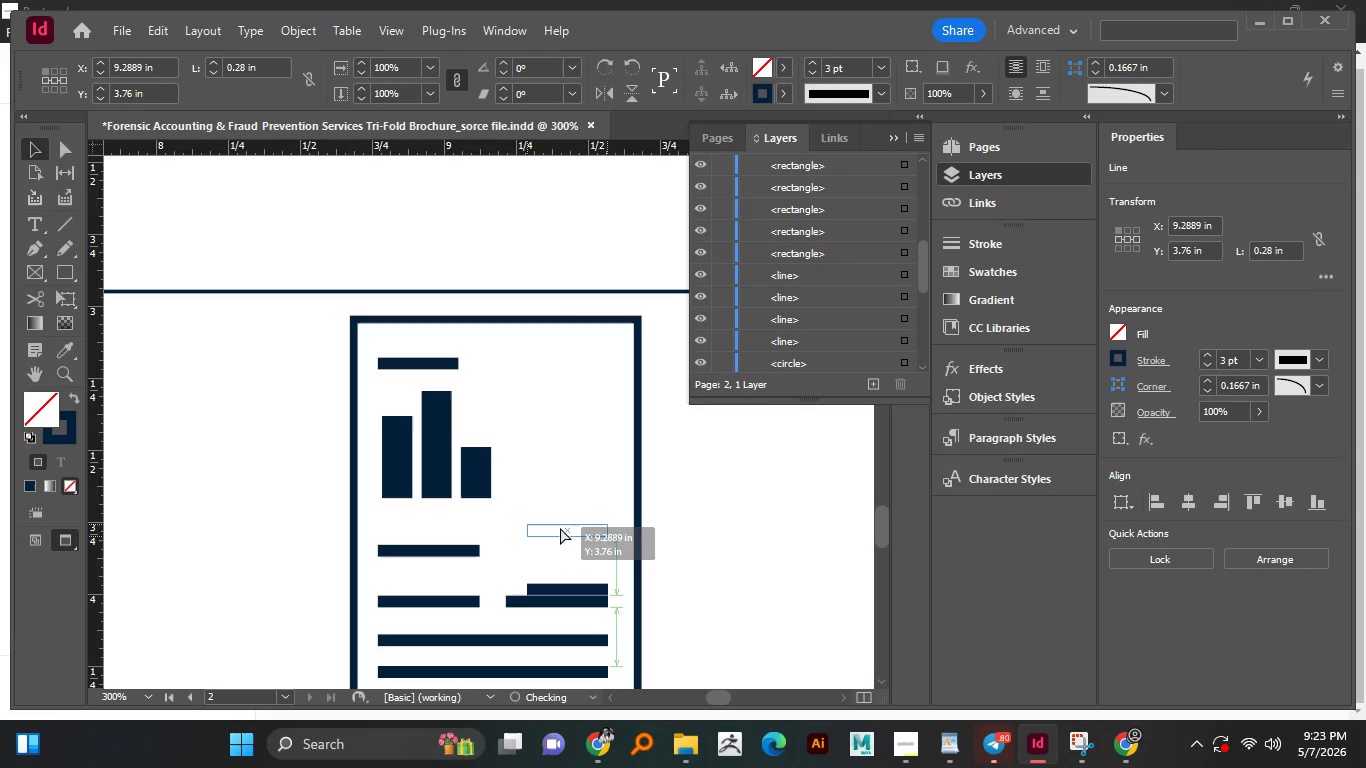 
hold_key(key=ShiftLeft, duration=0.8)
right_click([560, 528])
 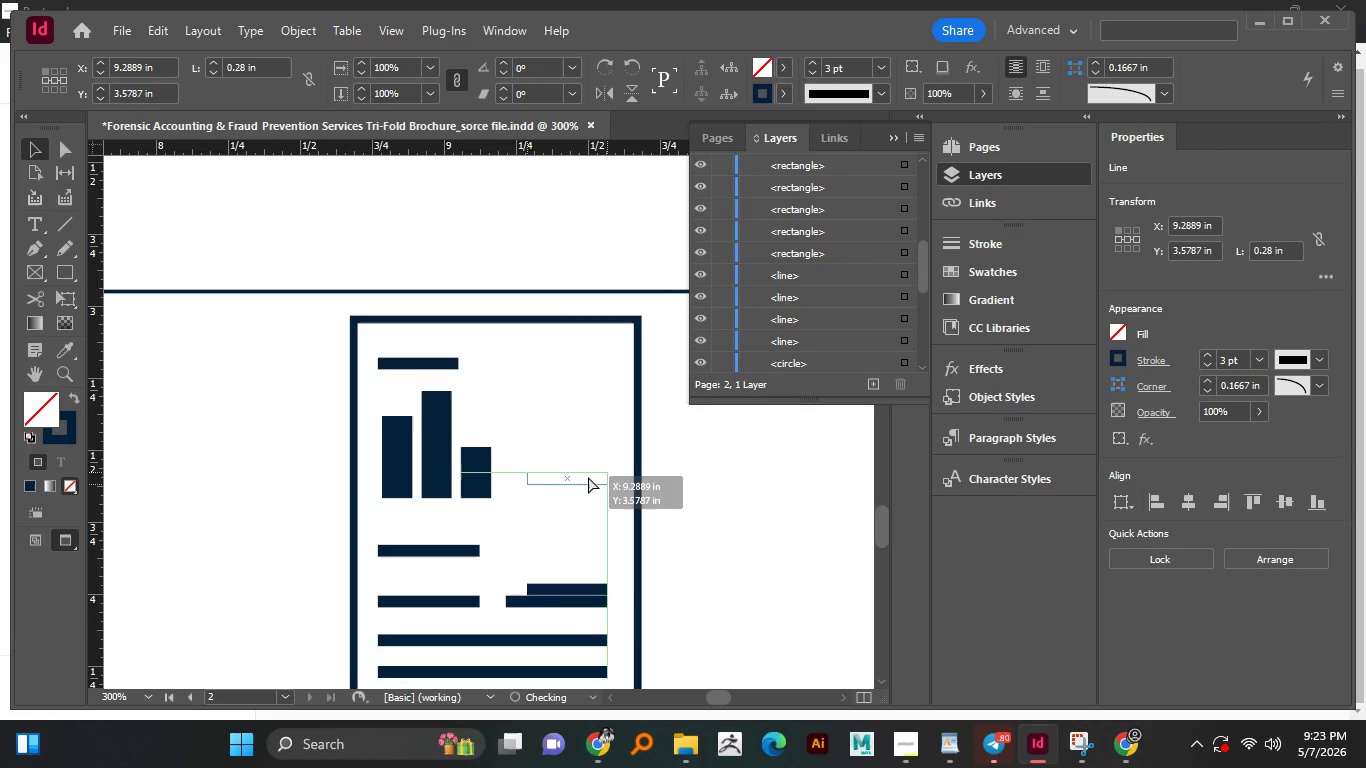 
left_click([588, 477])
 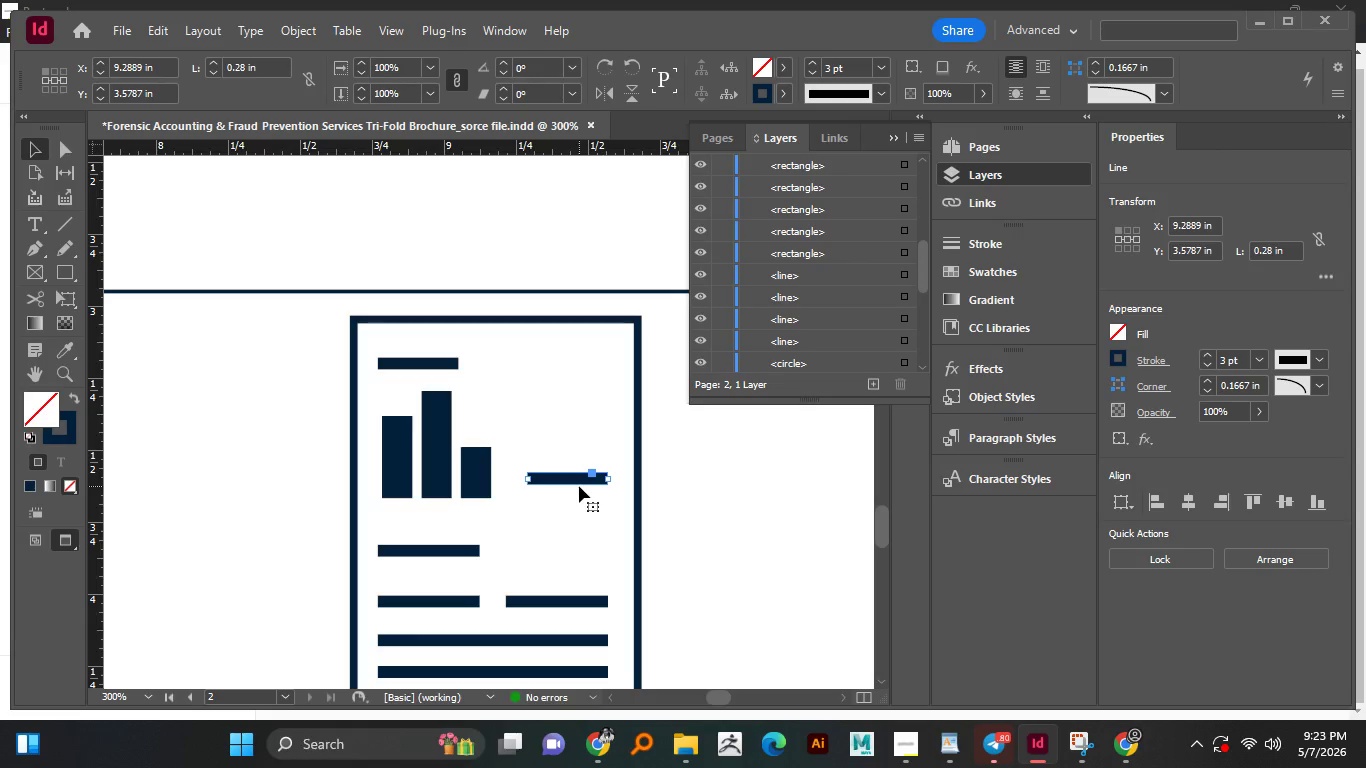 
left_click_drag(start_coordinate=[579, 481], to_coordinate=[570, 513])
 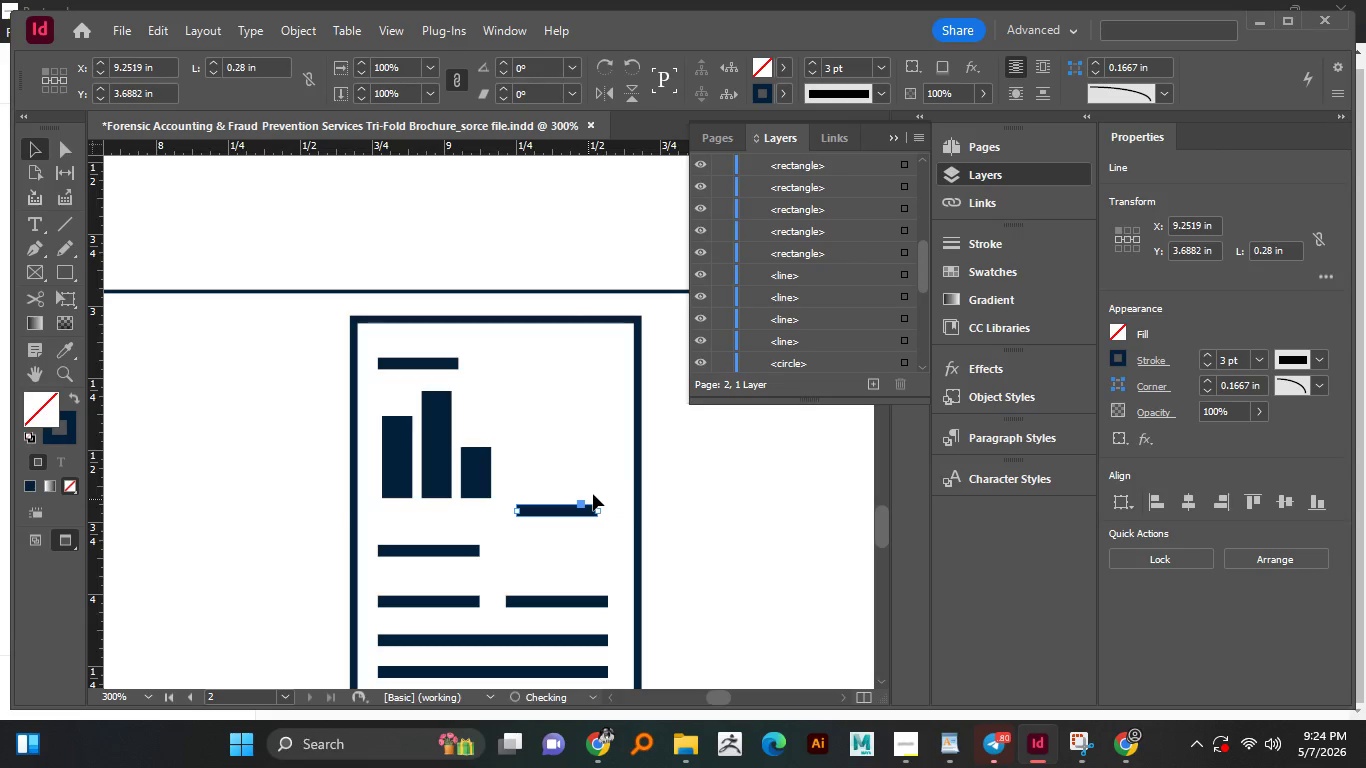 
hold_key(key=ShiftLeft, duration=1.52)
 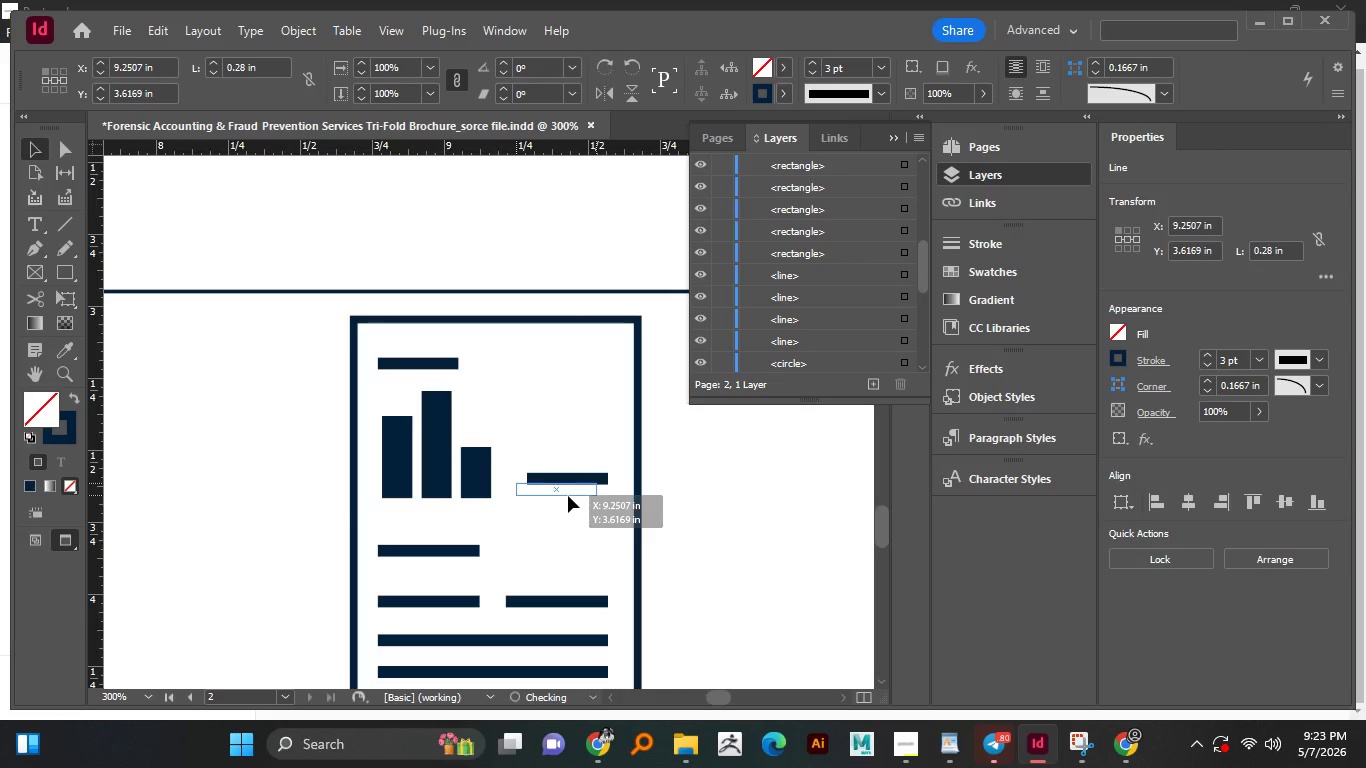 
hold_key(key=ShiftLeft, duration=1.5)
 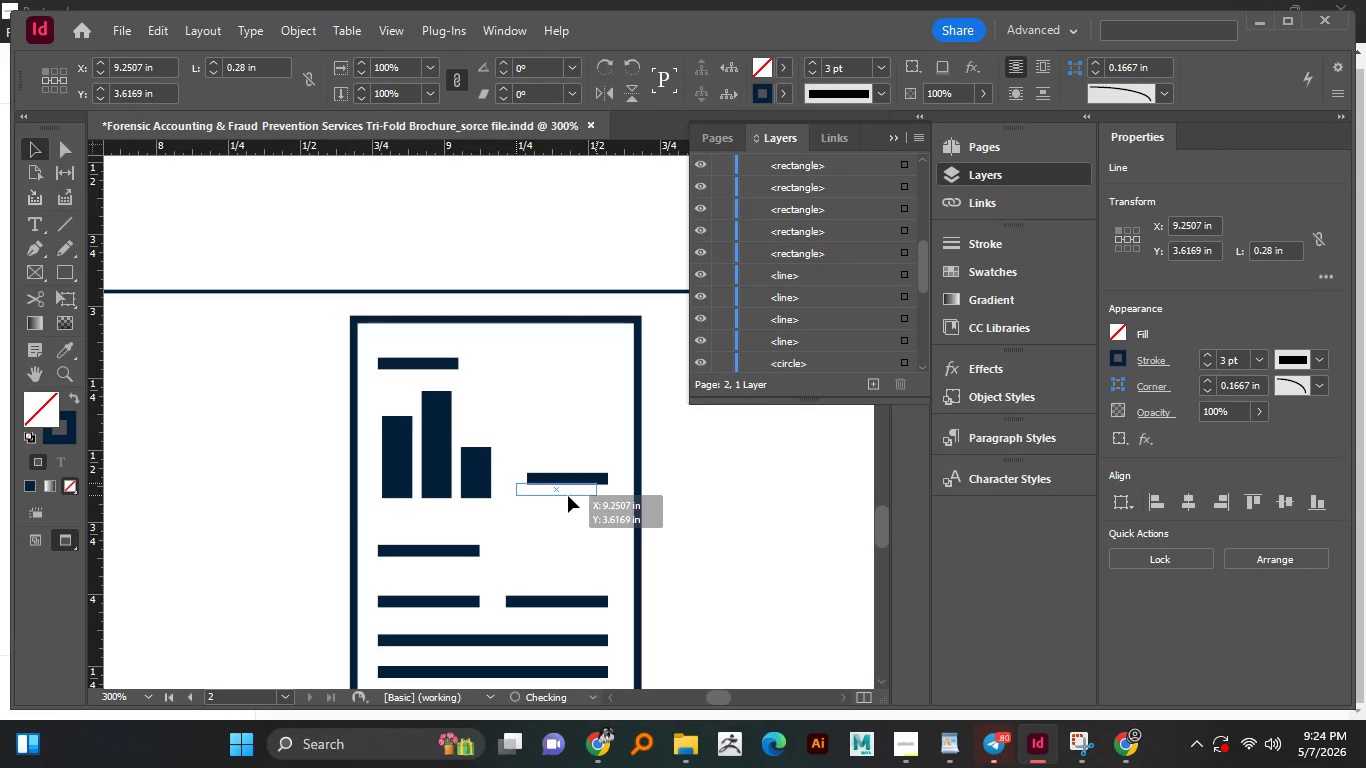 
key(Shift+ShiftLeft)
 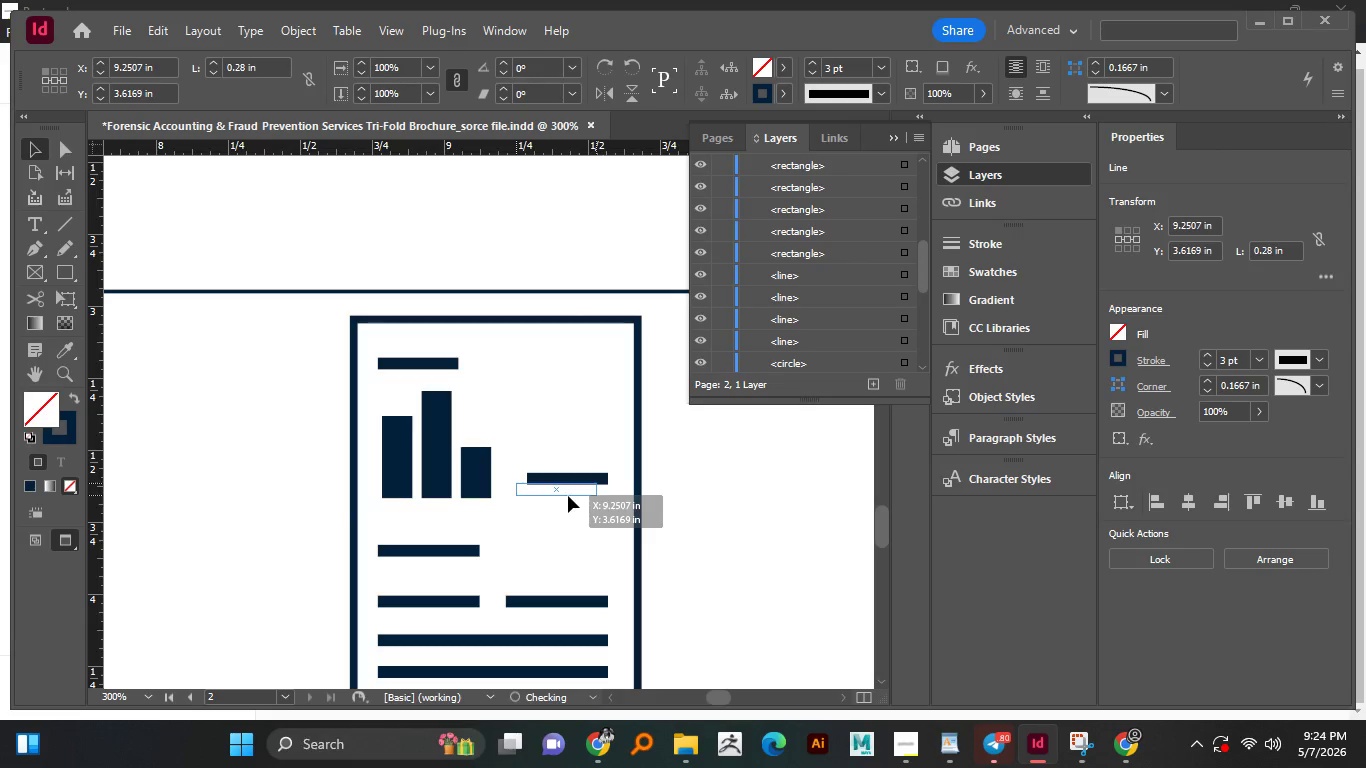 
key(Shift+ShiftLeft)
 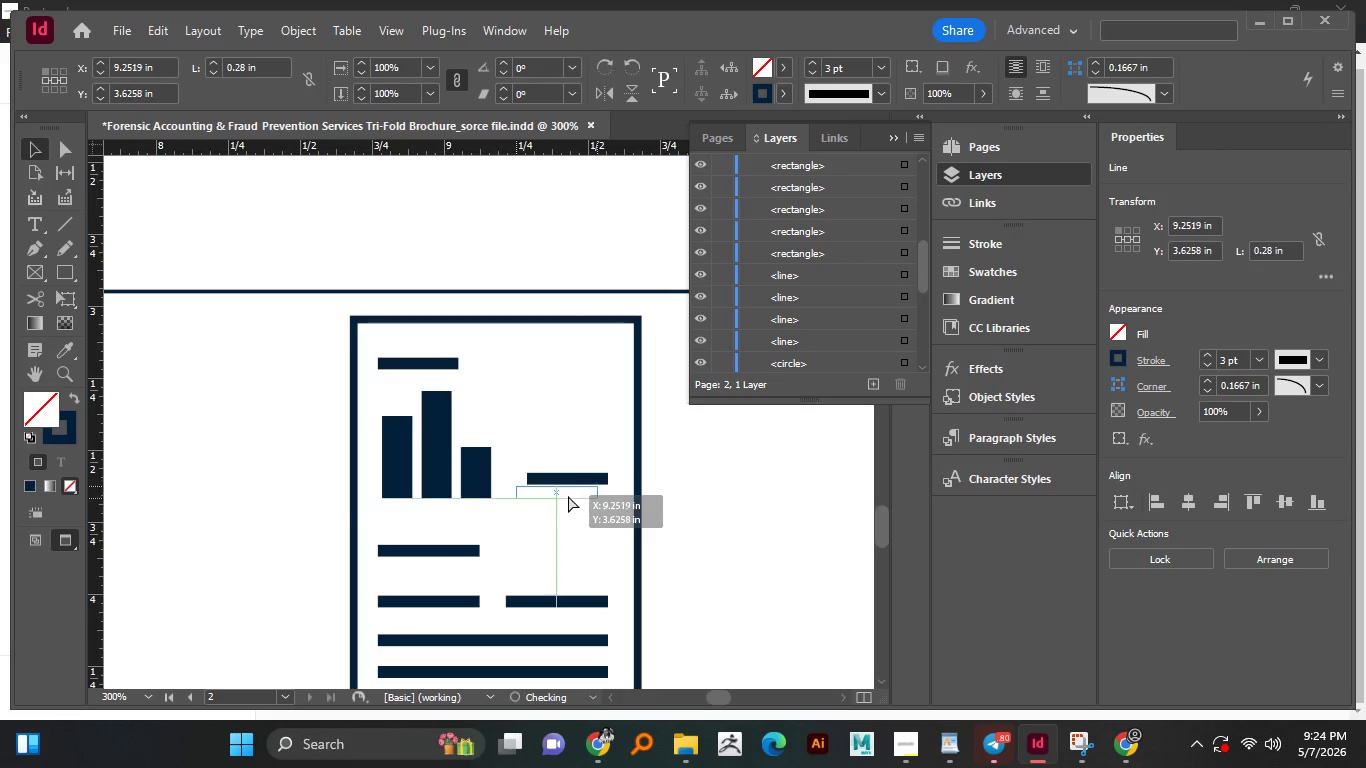 
key(Shift+ShiftLeft)
 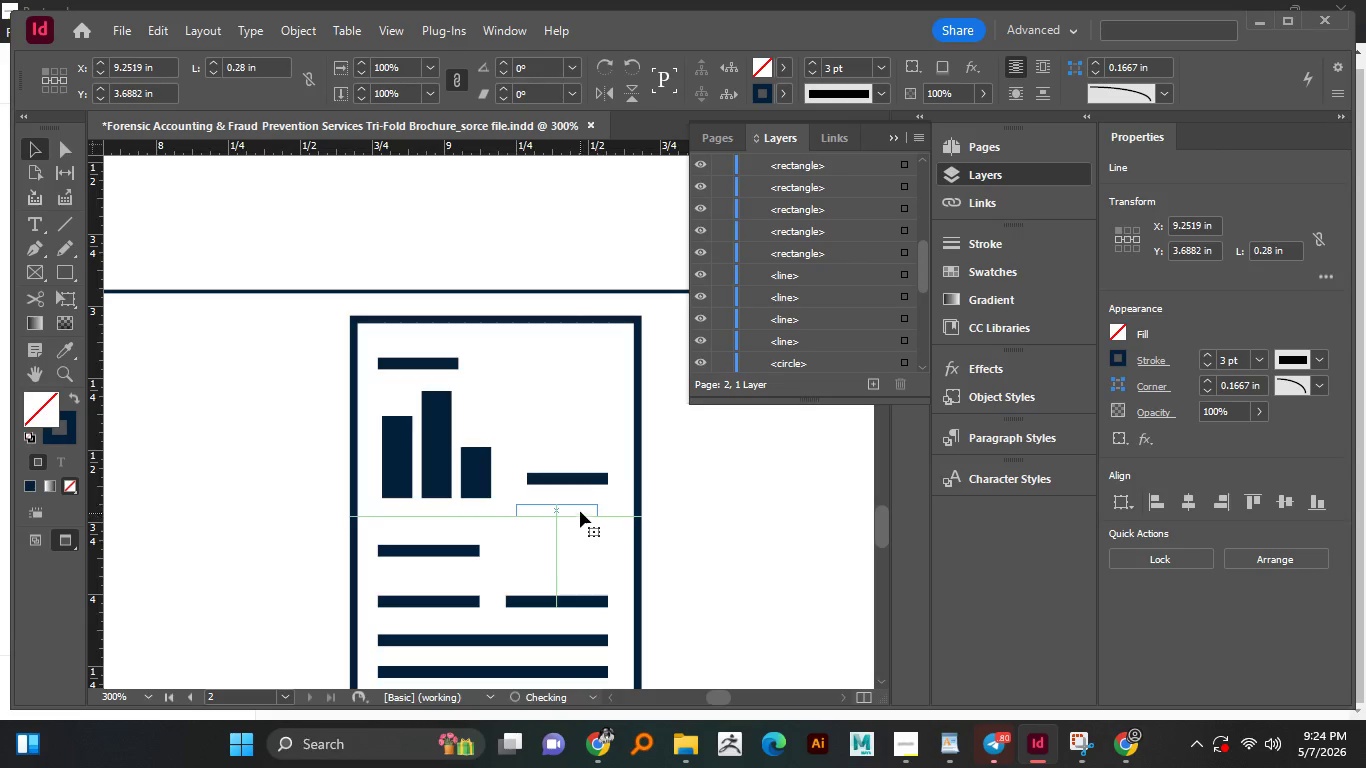 
key(Control+Z)
 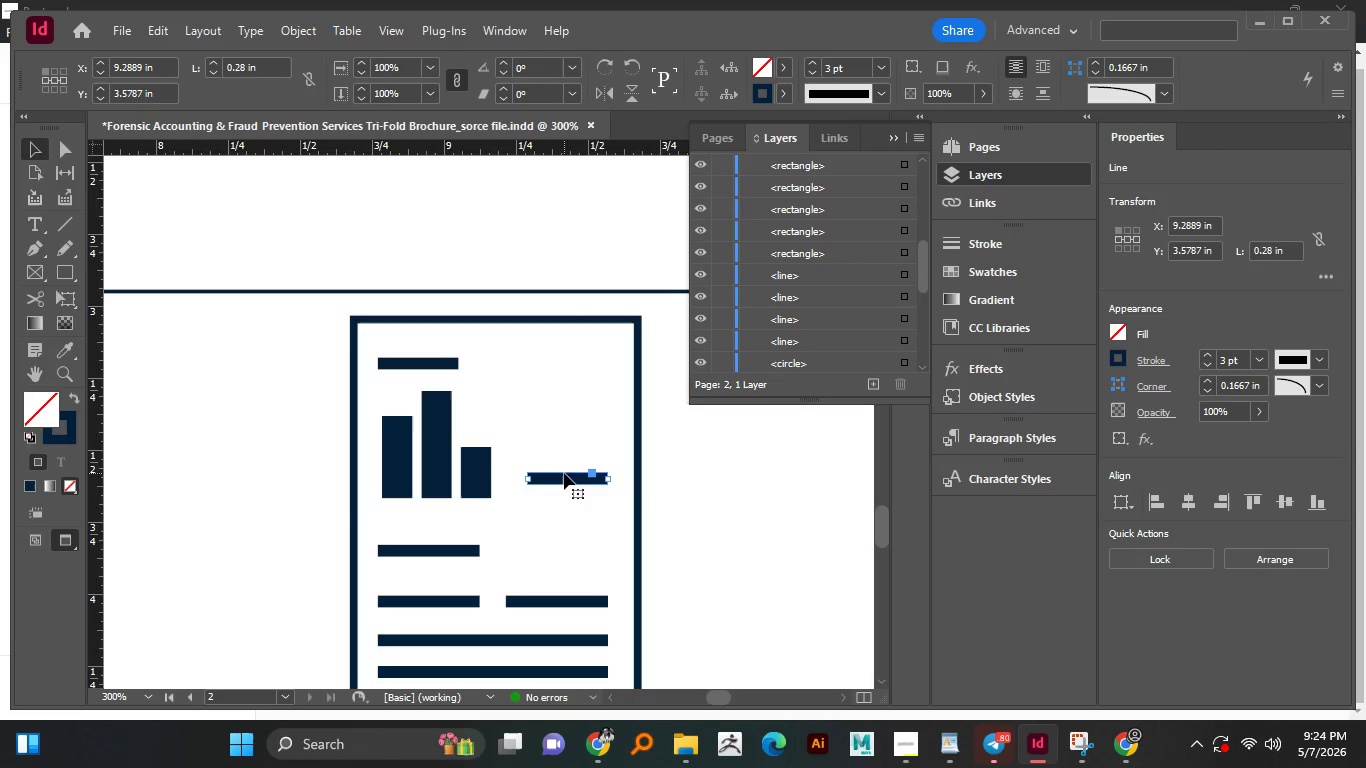 
left_click_drag(start_coordinate=[564, 475], to_coordinate=[570, 502])
 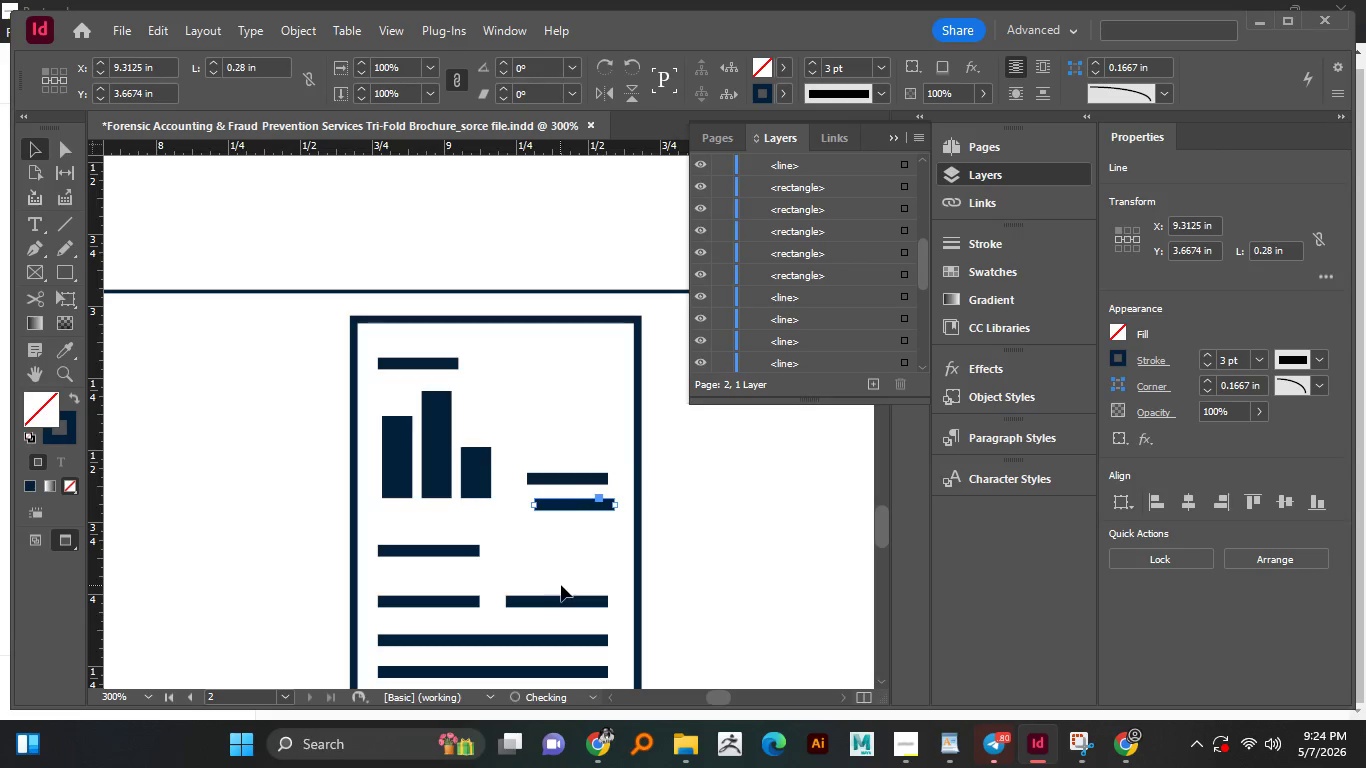 
hold_key(key=AltLeft, duration=2.75)
 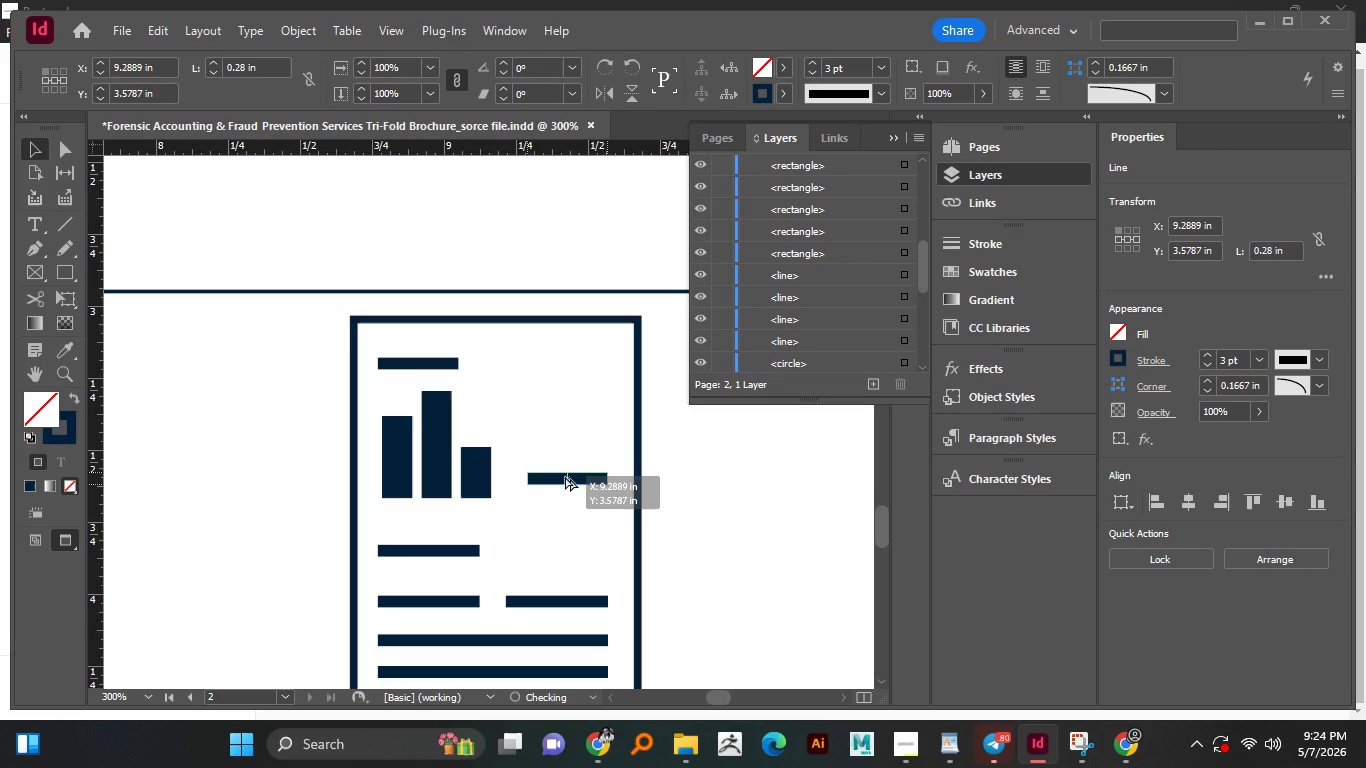 
hold_key(key=ShiftLeft, duration=1.51)
 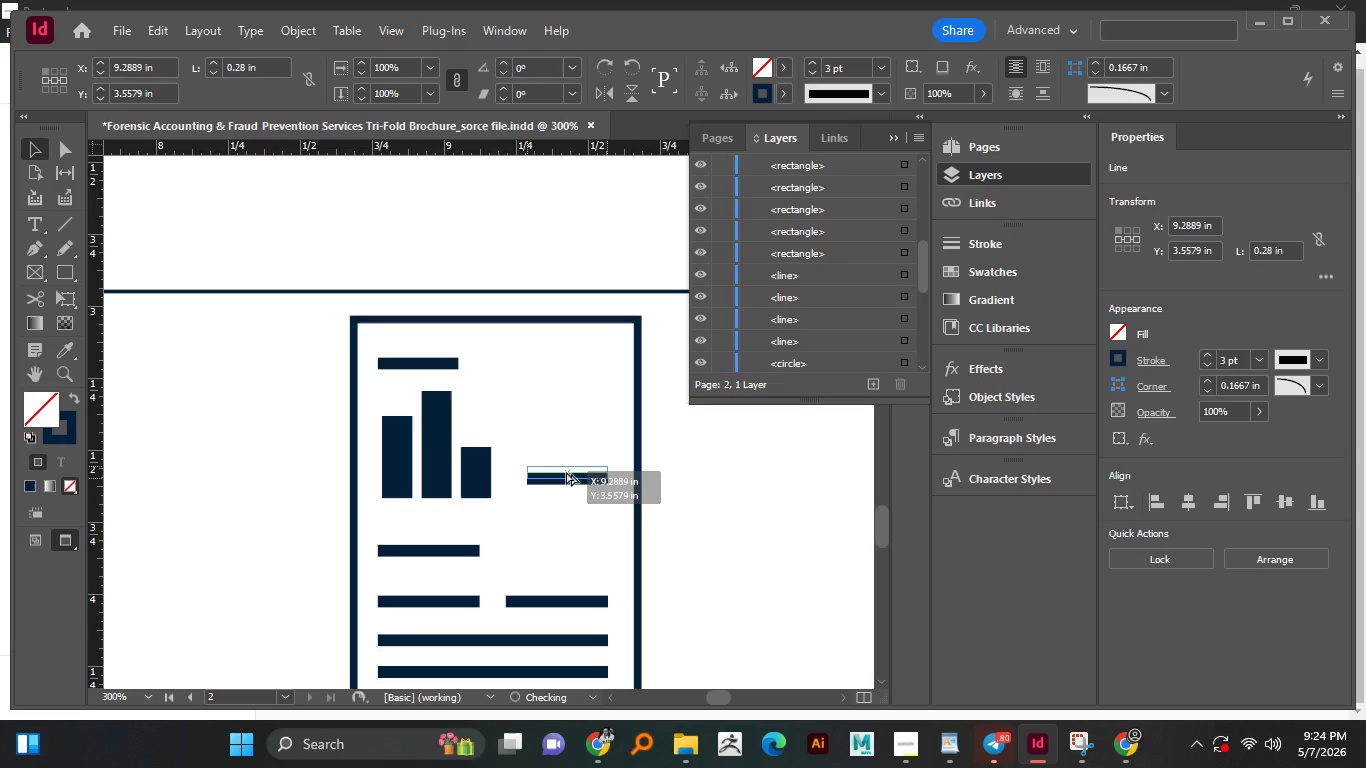 
hold_key(key=ShiftLeft, duration=0.84)
 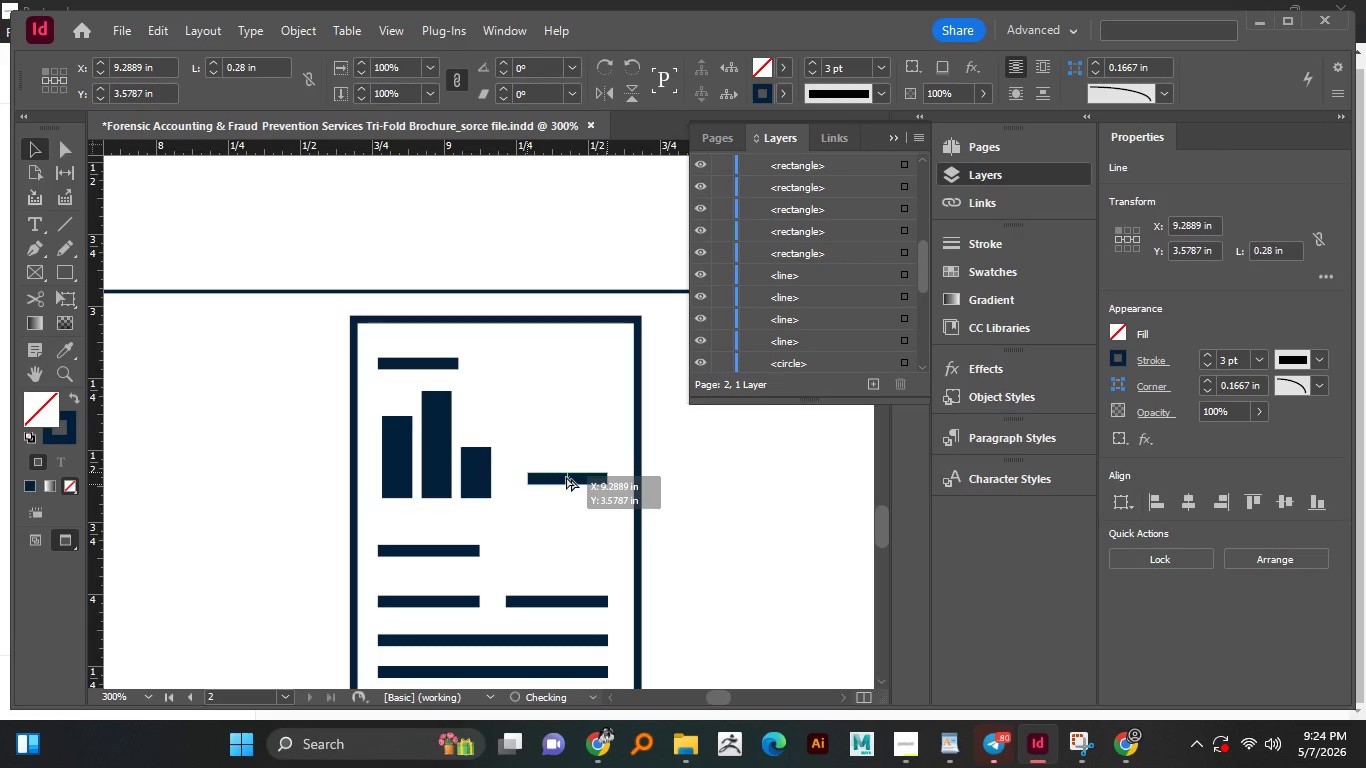 
right_click([566, 477])
 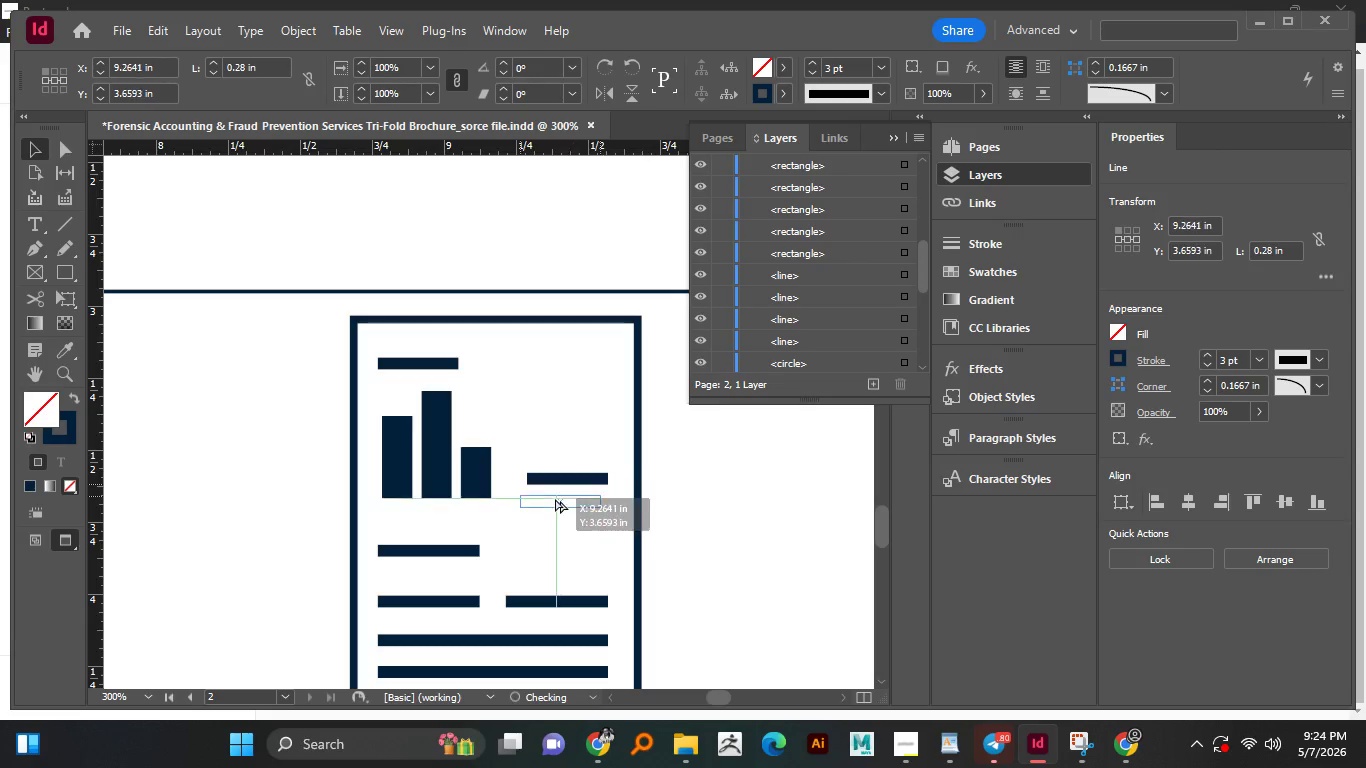 
right_click([553, 502])
 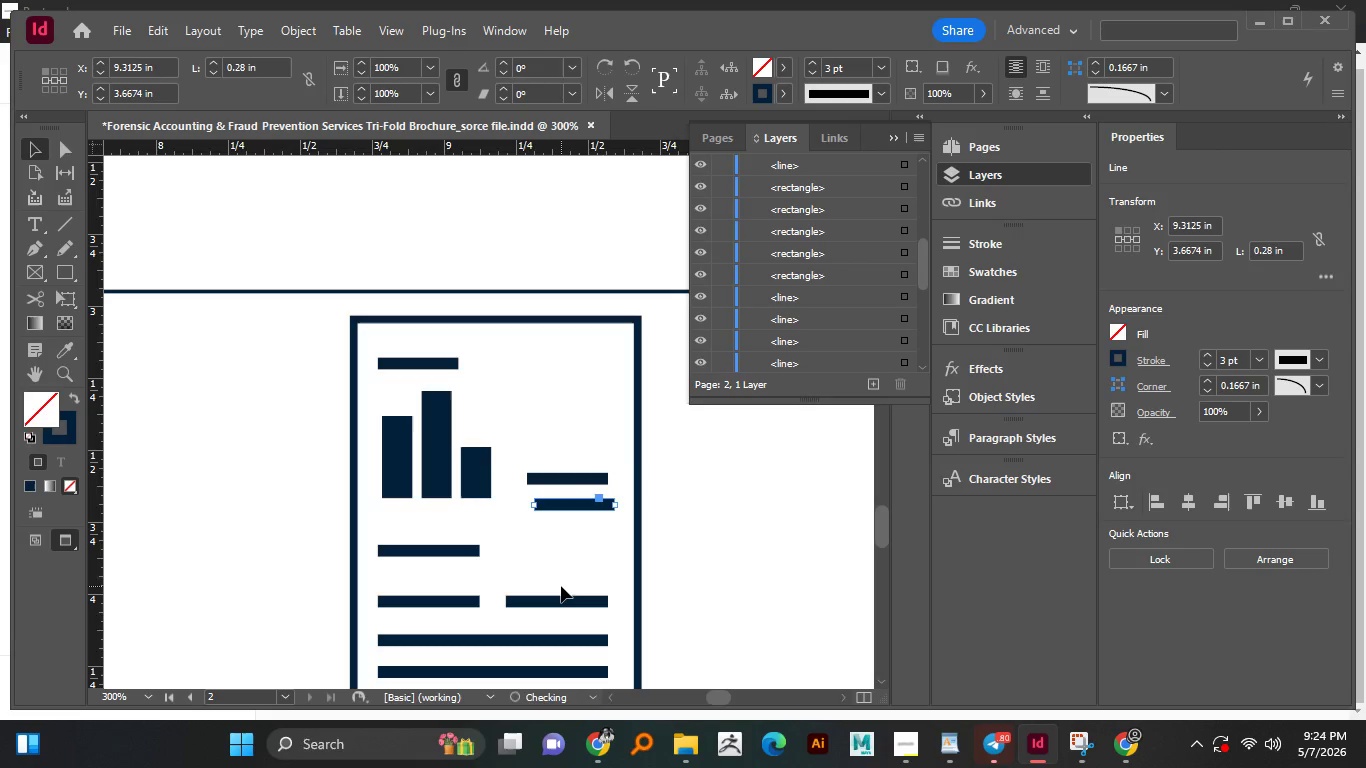 
key(Control+Z)
 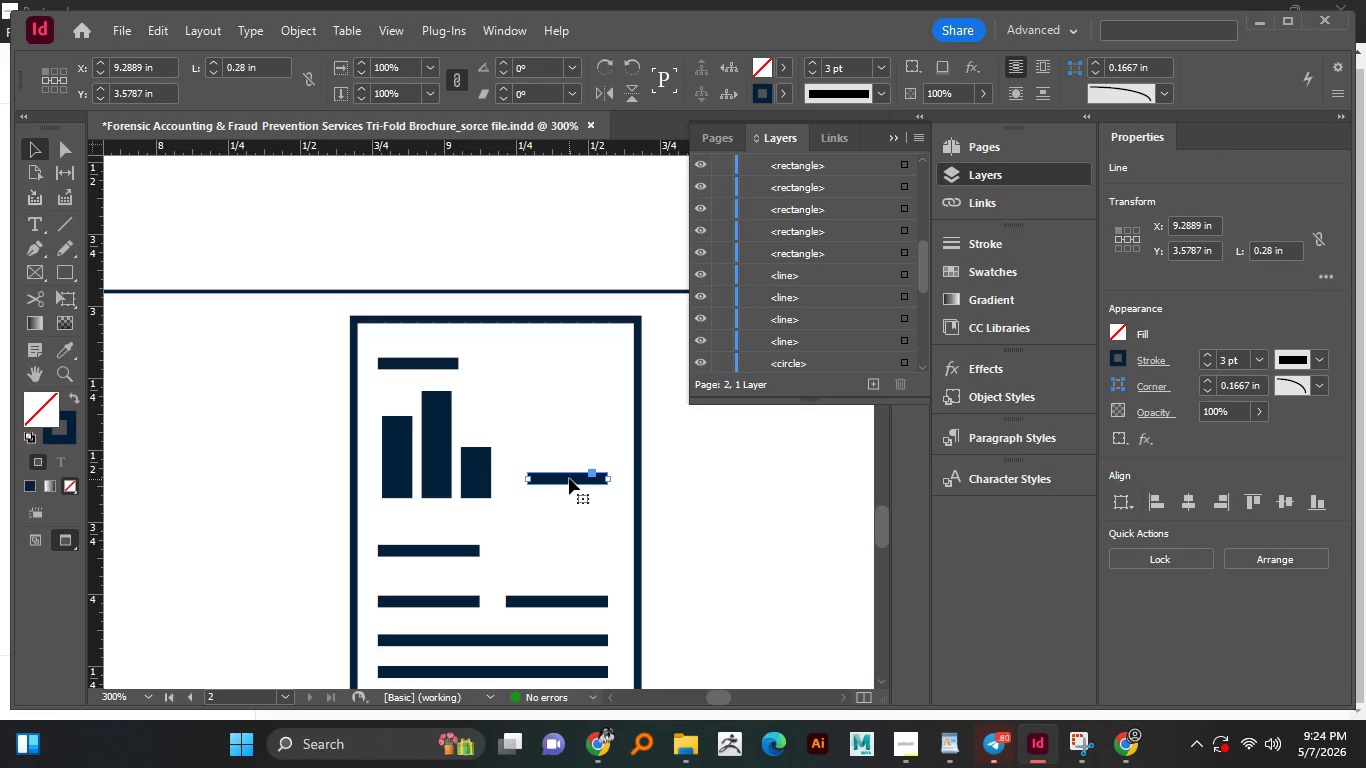 
left_click_drag(start_coordinate=[568, 478], to_coordinate=[568, 451])
 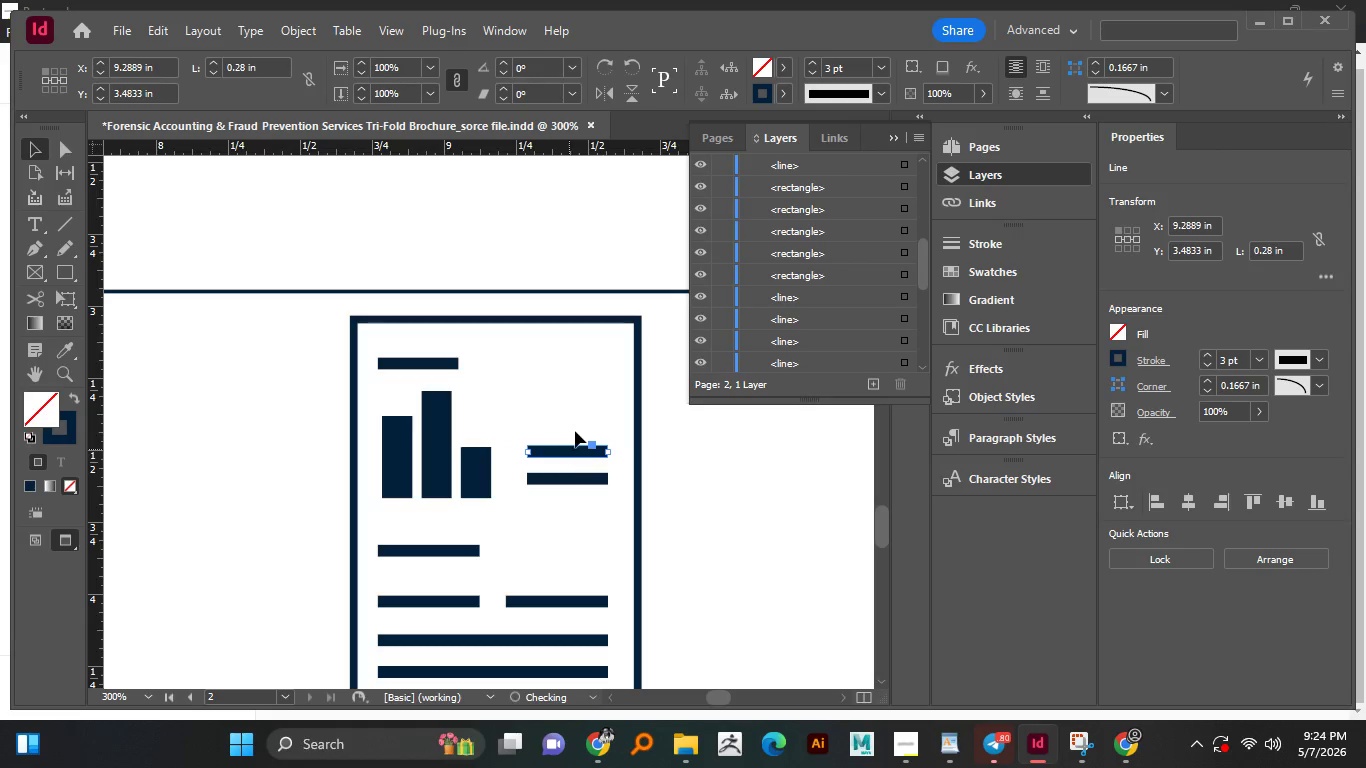 
hold_key(key=AltLeft, duration=1.53)
 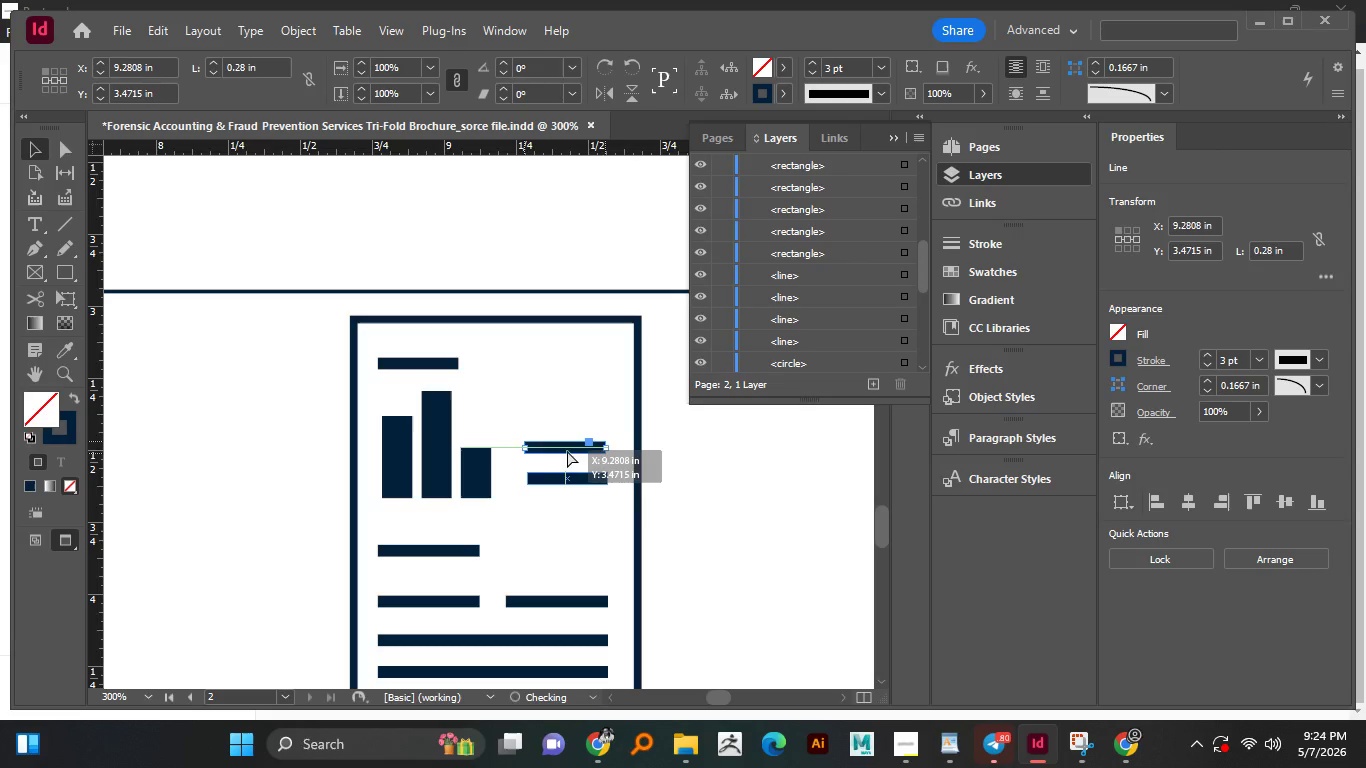 
hold_key(key=AltLeft, duration=1.52)
 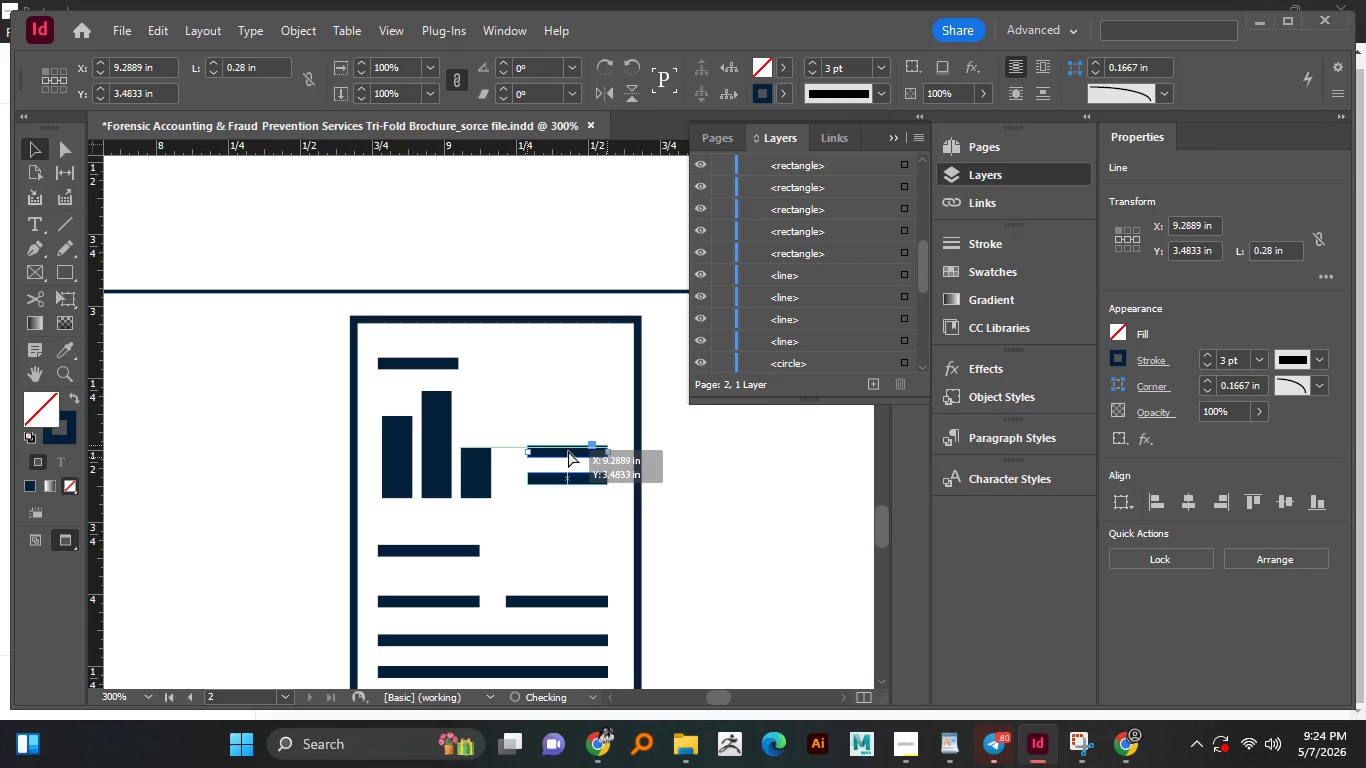 
hold_key(key=AltLeft, duration=0.62)
 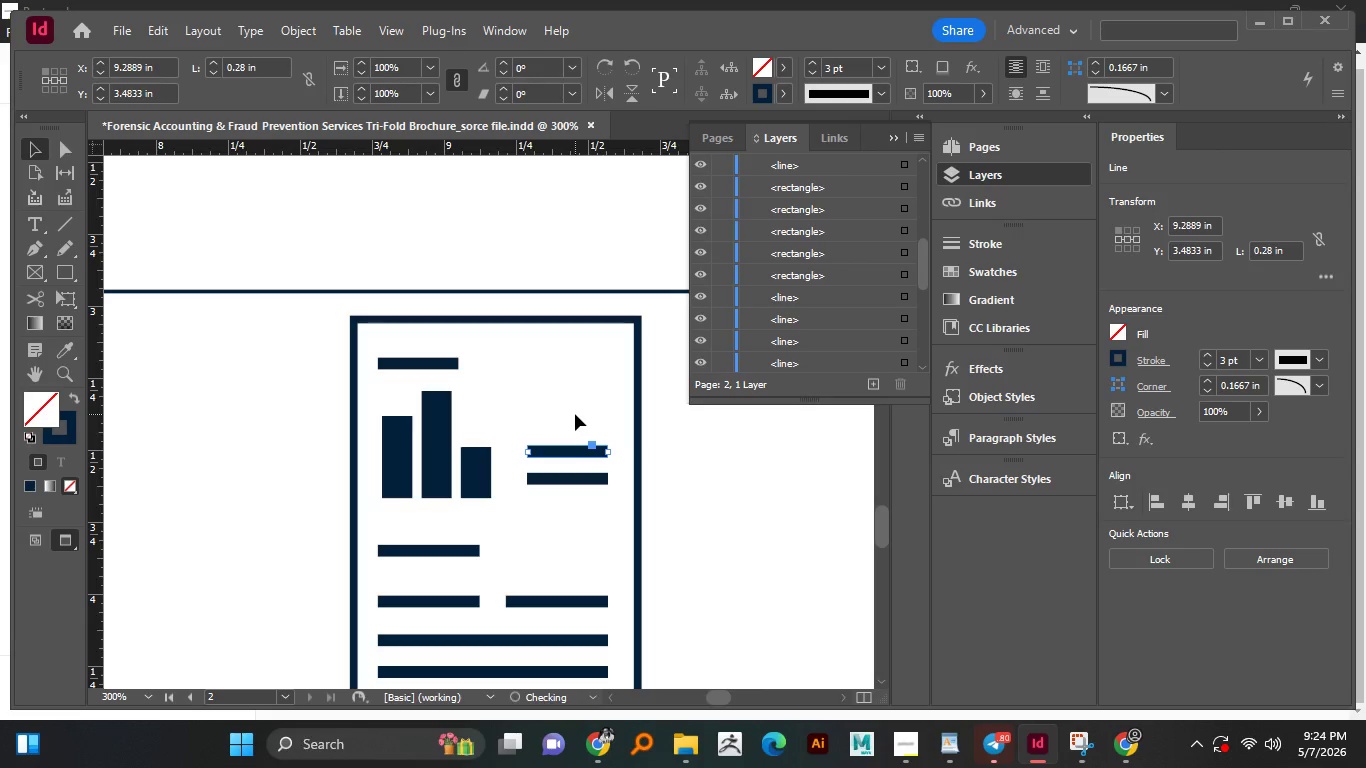 
left_click([575, 414])
 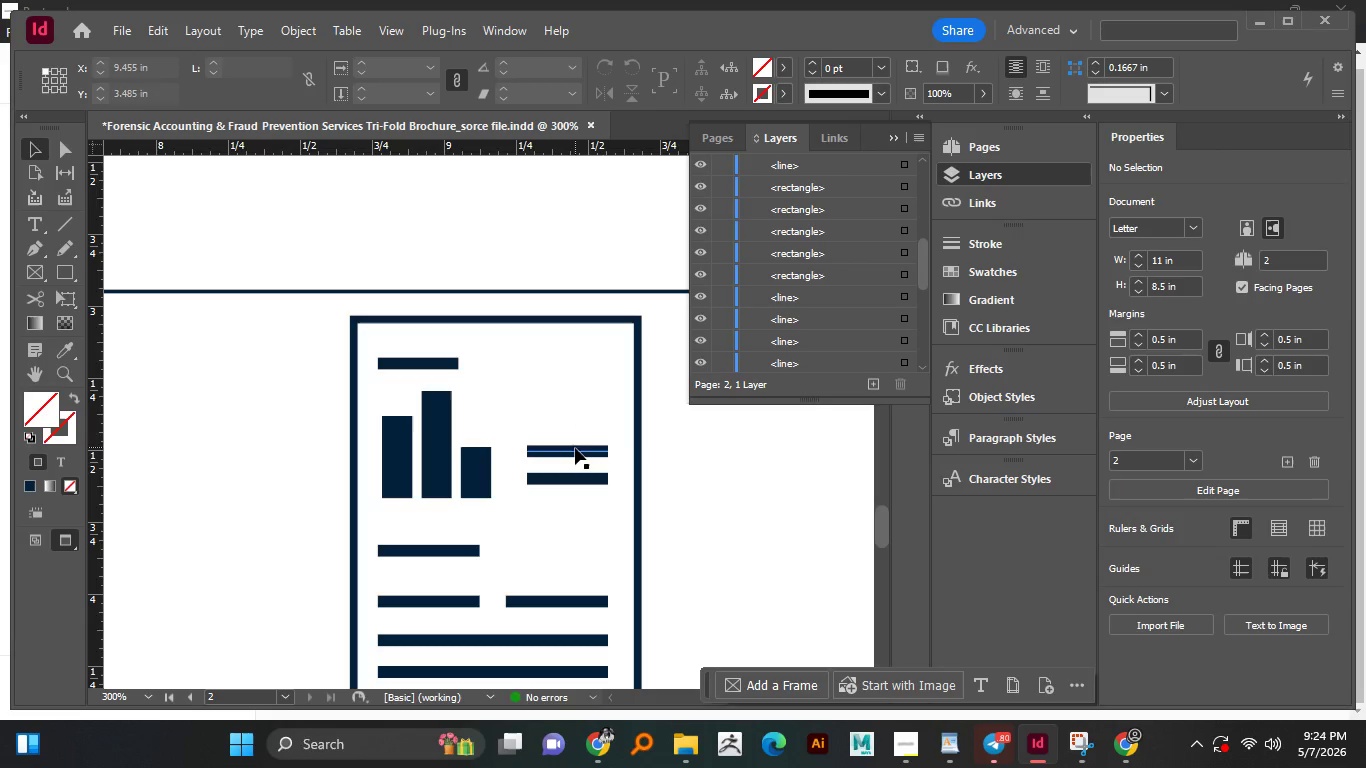 
left_click_drag(start_coordinate=[575, 450], to_coordinate=[573, 430])
 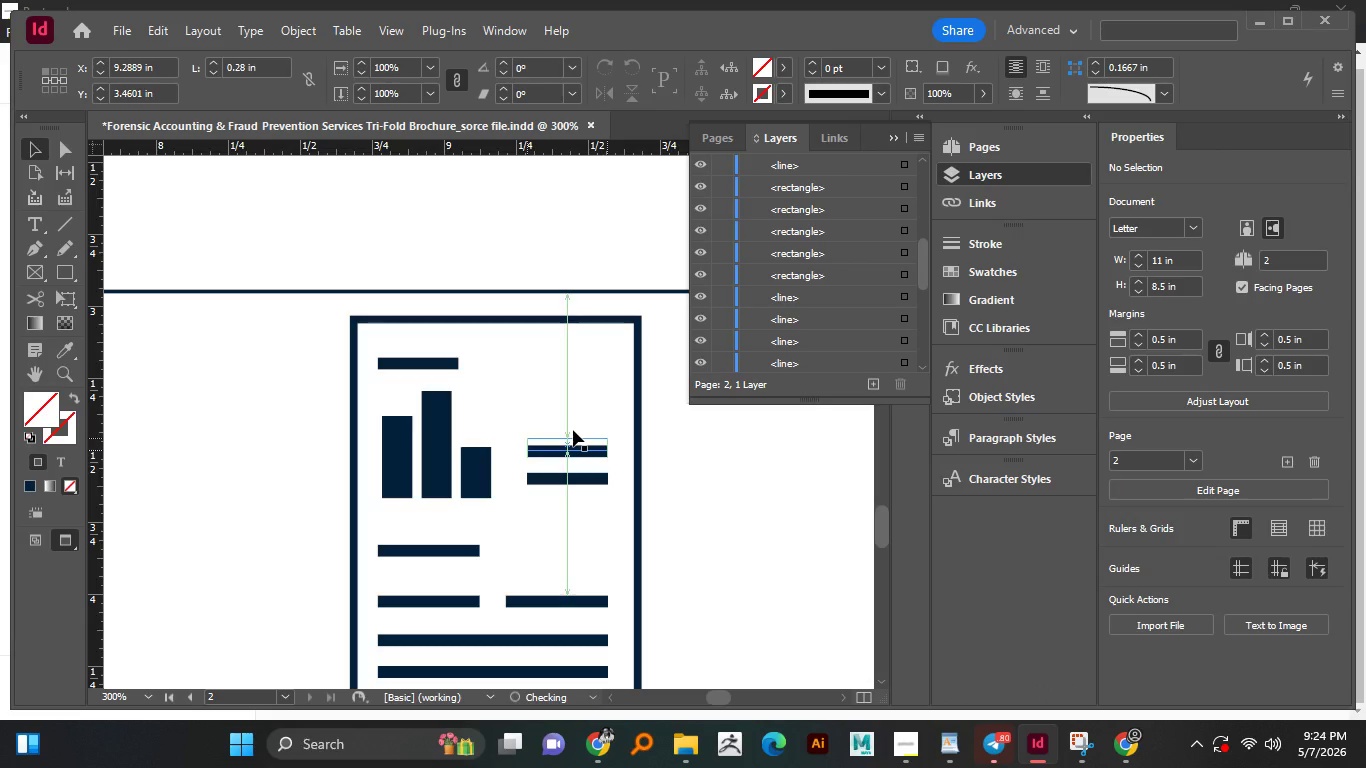 
hold_key(key=AltLeft, duration=1.5)
 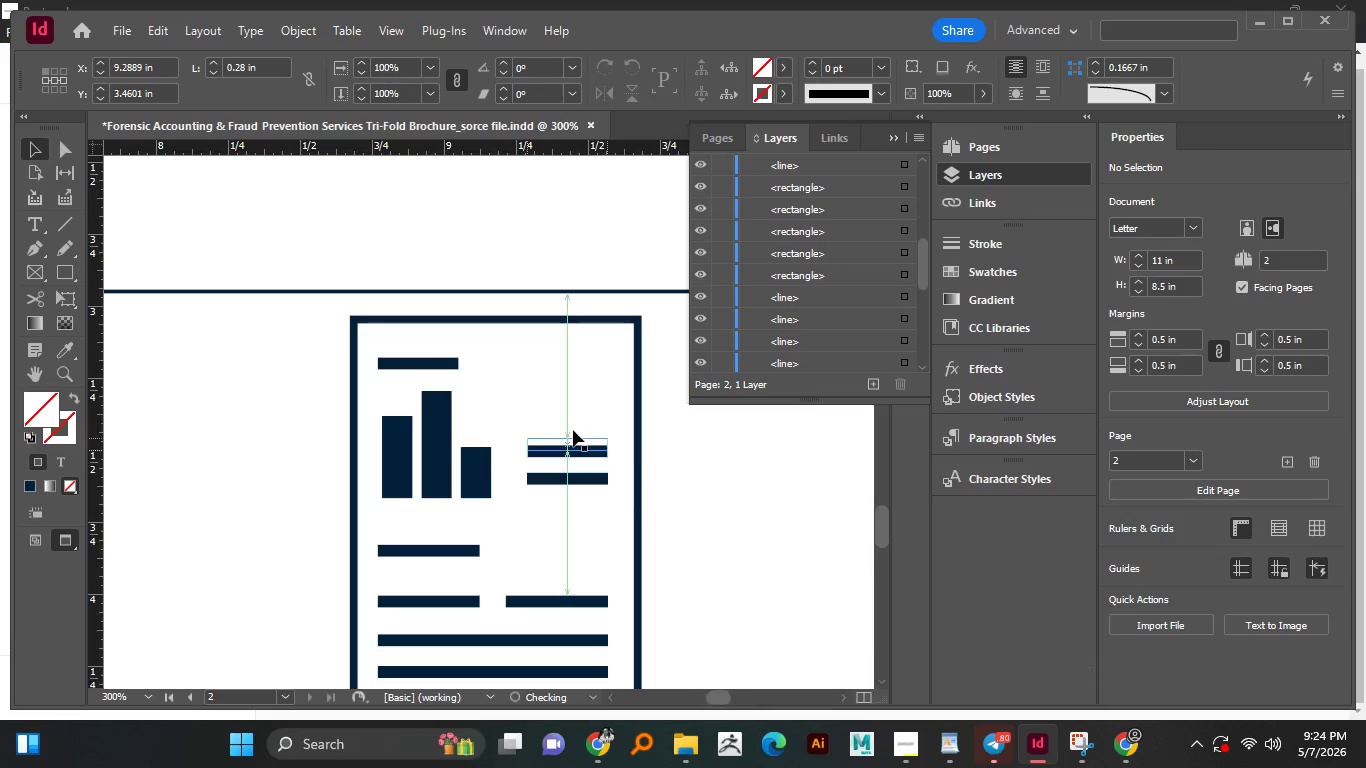 
hold_key(key=AltLeft, duration=0.53)
 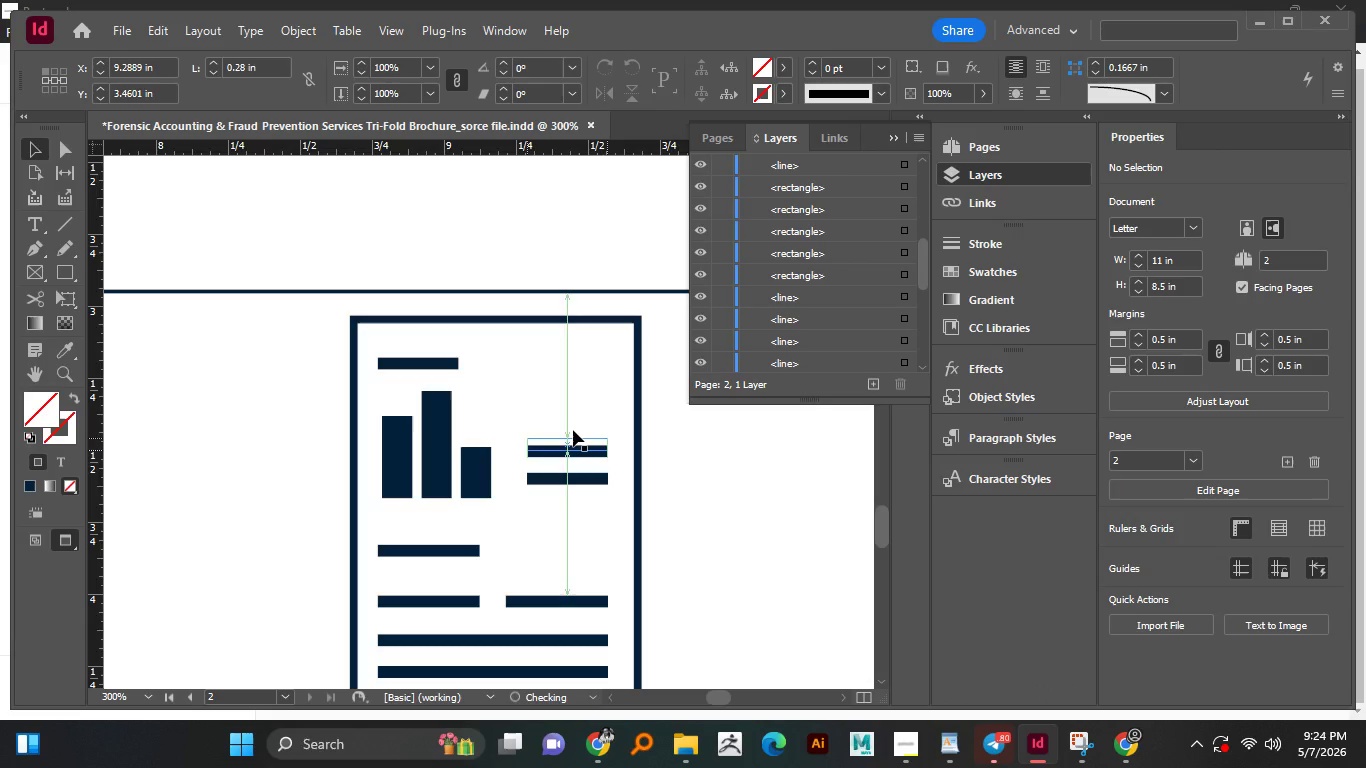 
hold_key(key=AltLeft, duration=4.49)
 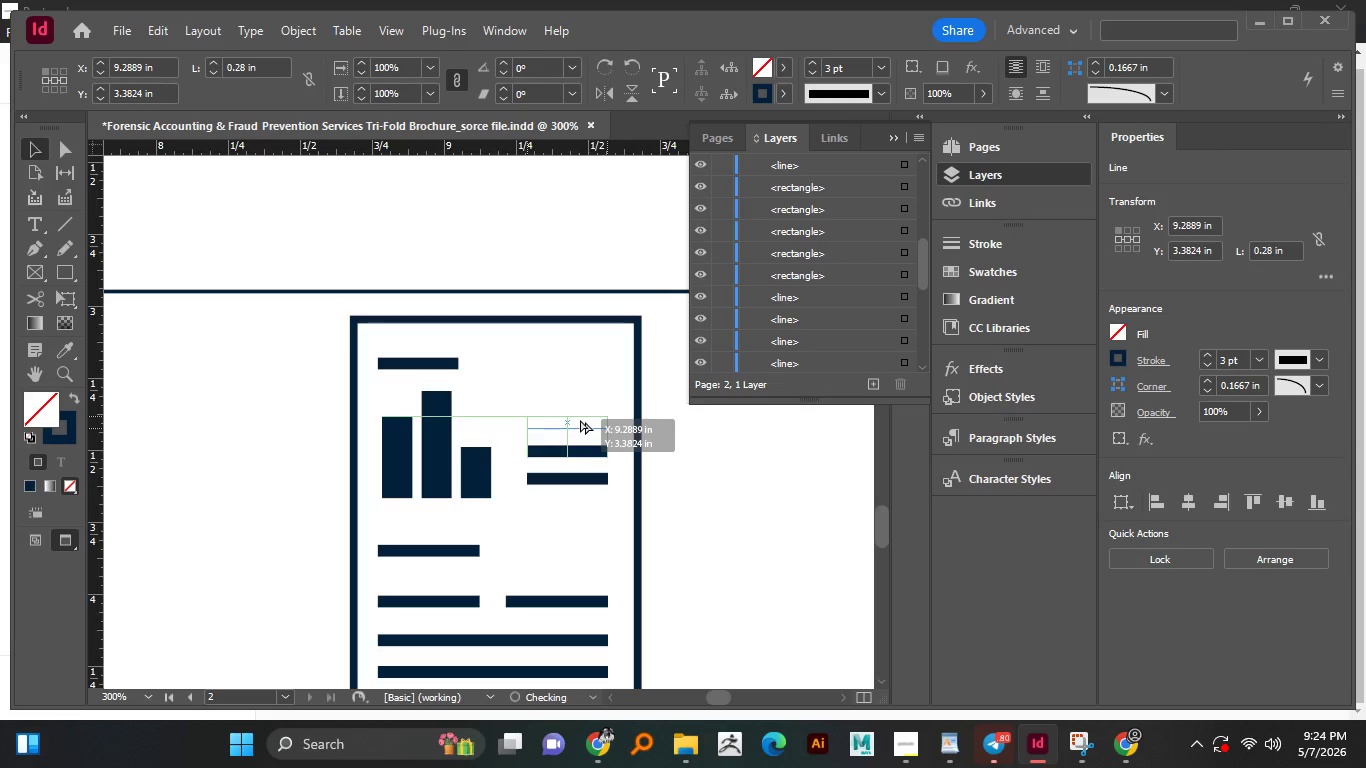 
key(Control+ControlLeft)
 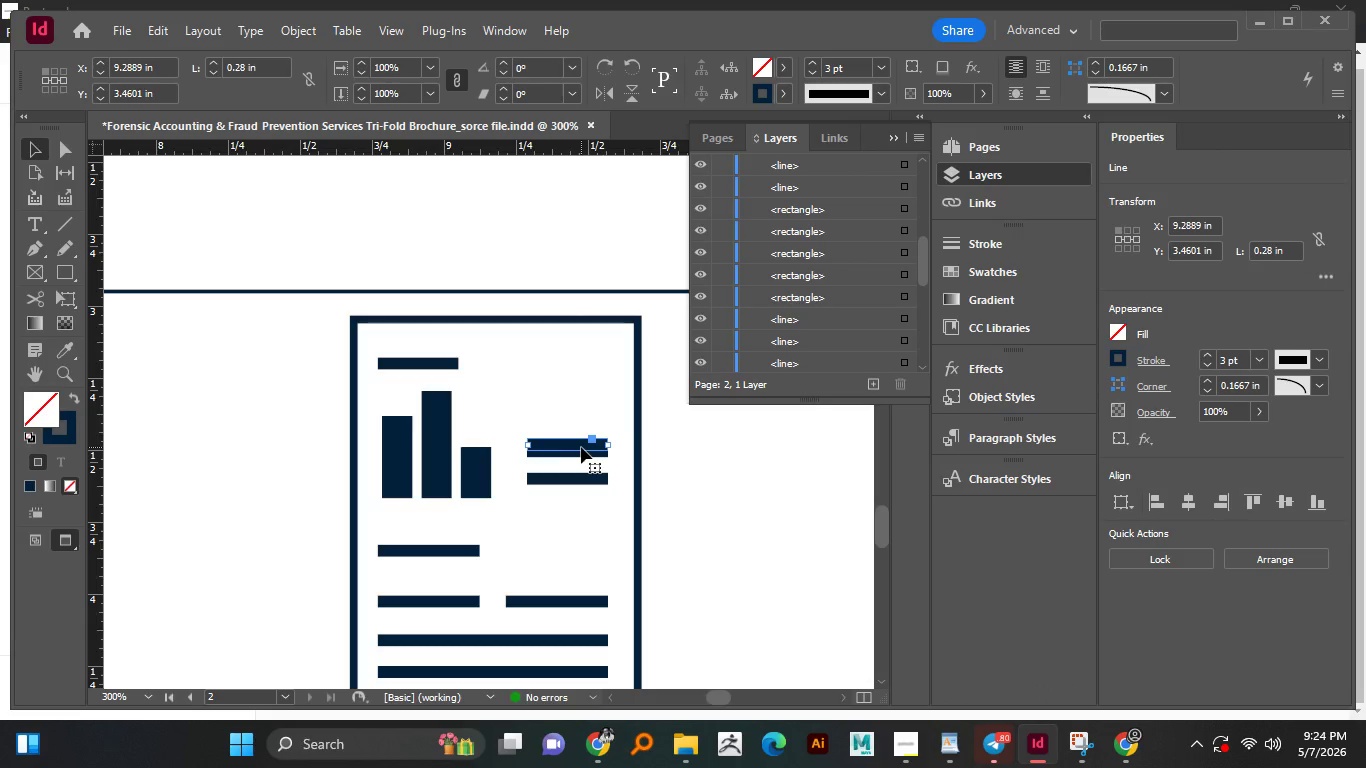 
key(Control+Z)
 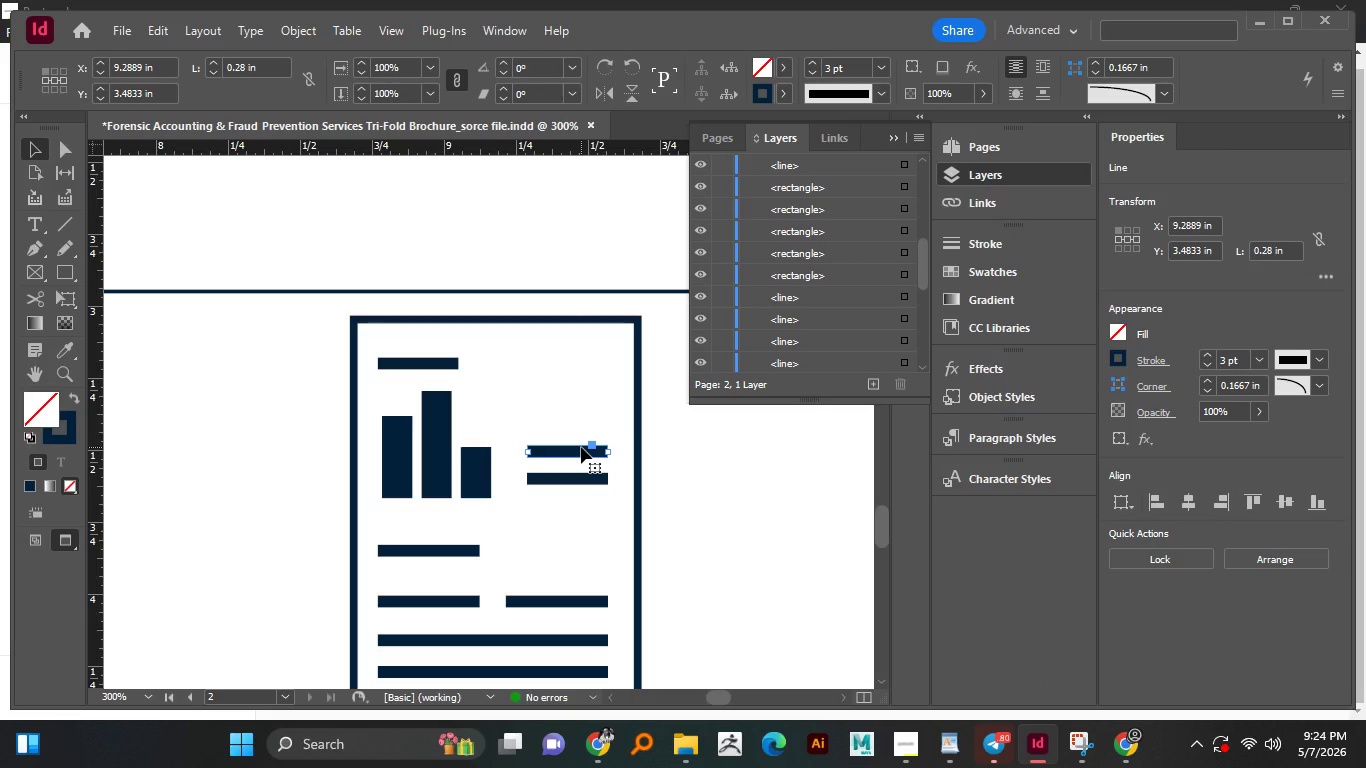 
left_click_drag(start_coordinate=[581, 447], to_coordinate=[579, 423])
 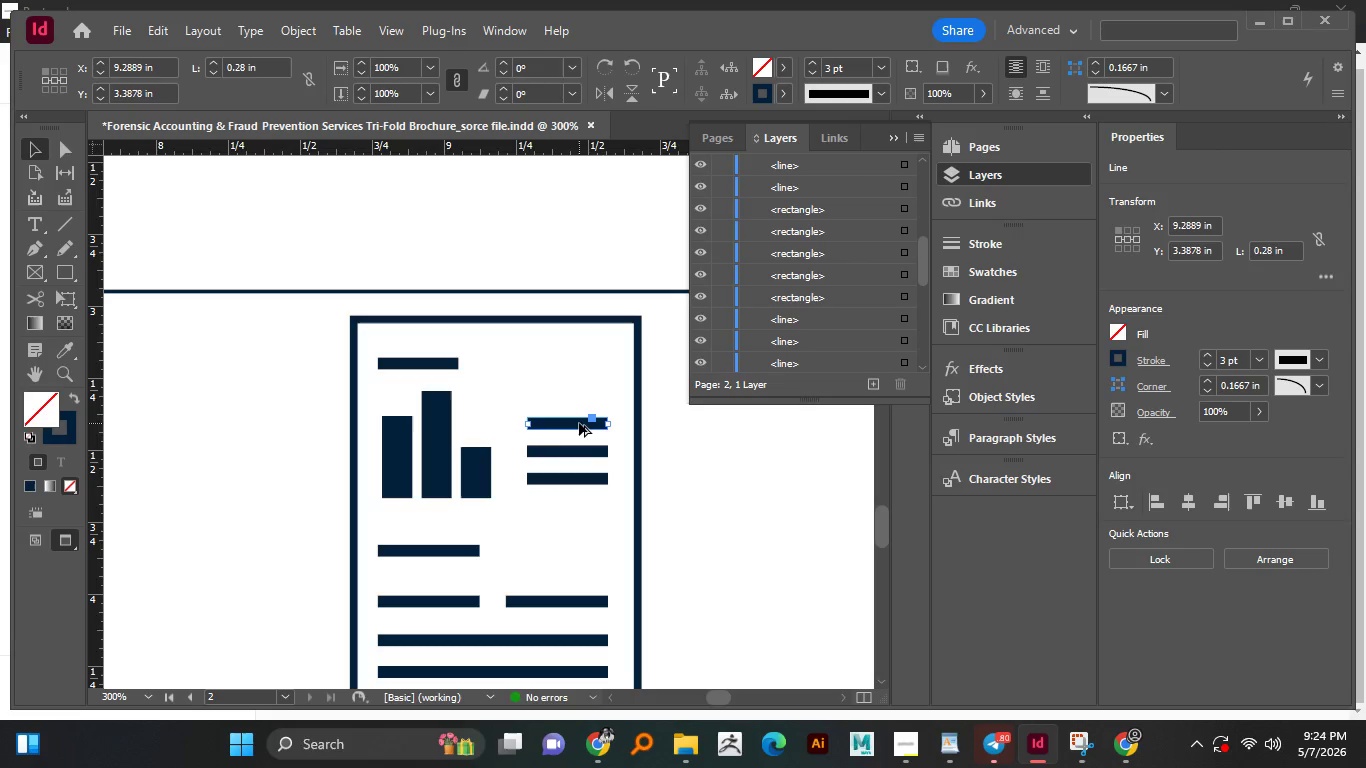 
hold_key(key=AltLeft, duration=1.51)
 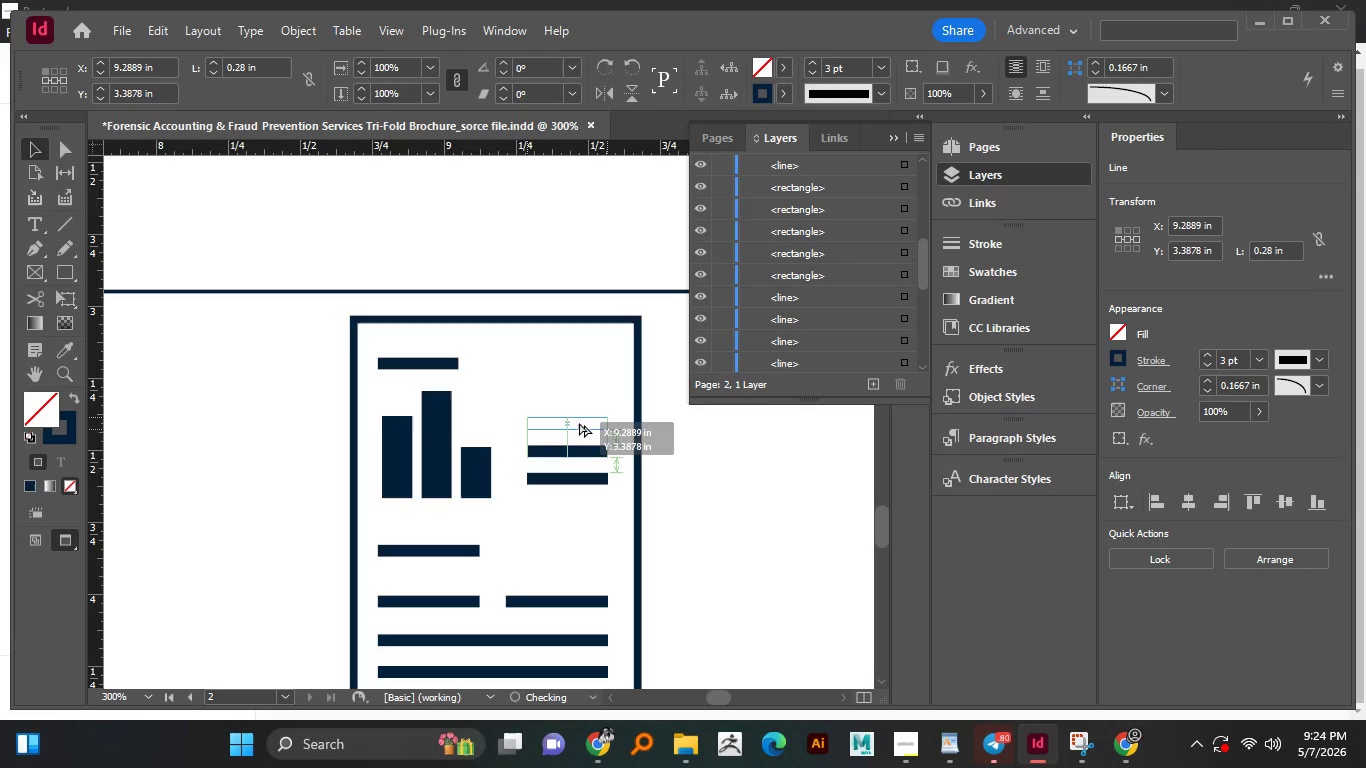 
hold_key(key=AltLeft, duration=1.52)
 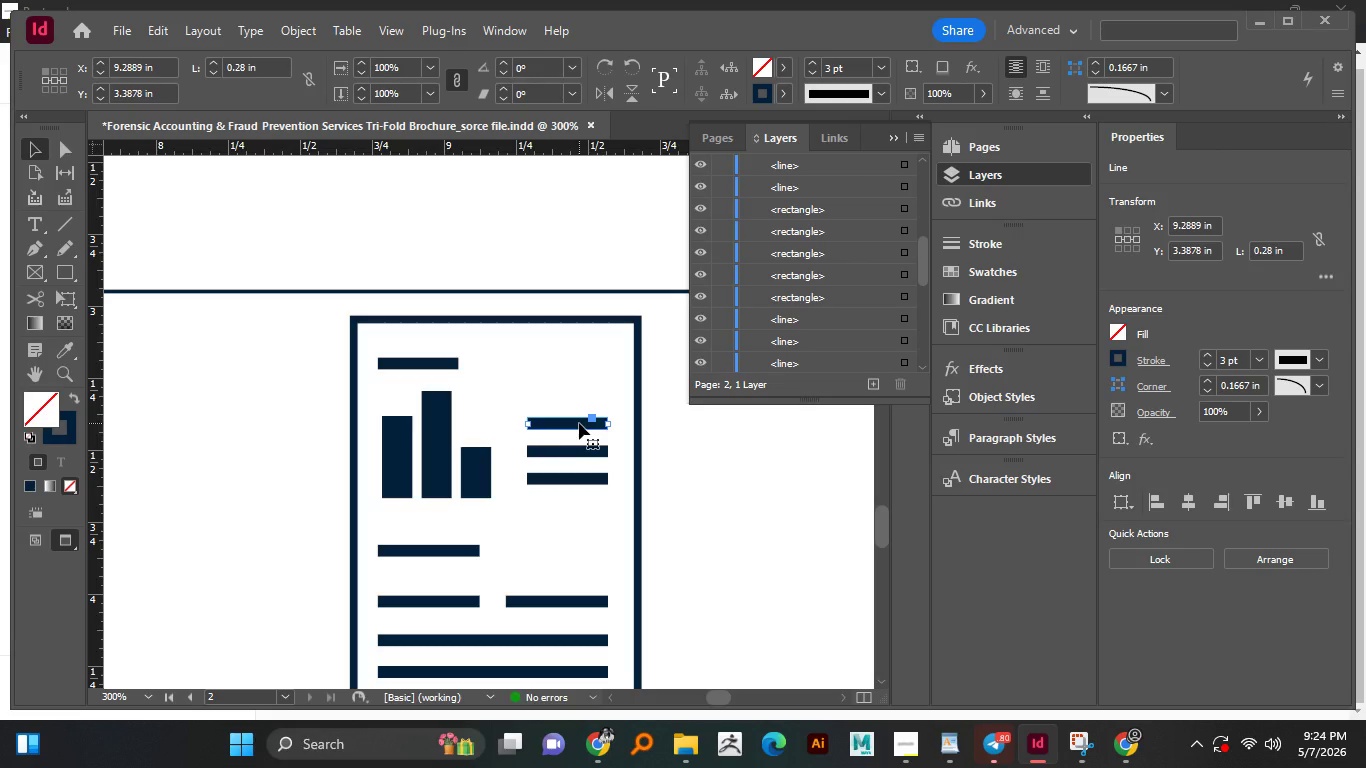 
hold_key(key=AltLeft, duration=0.53)
 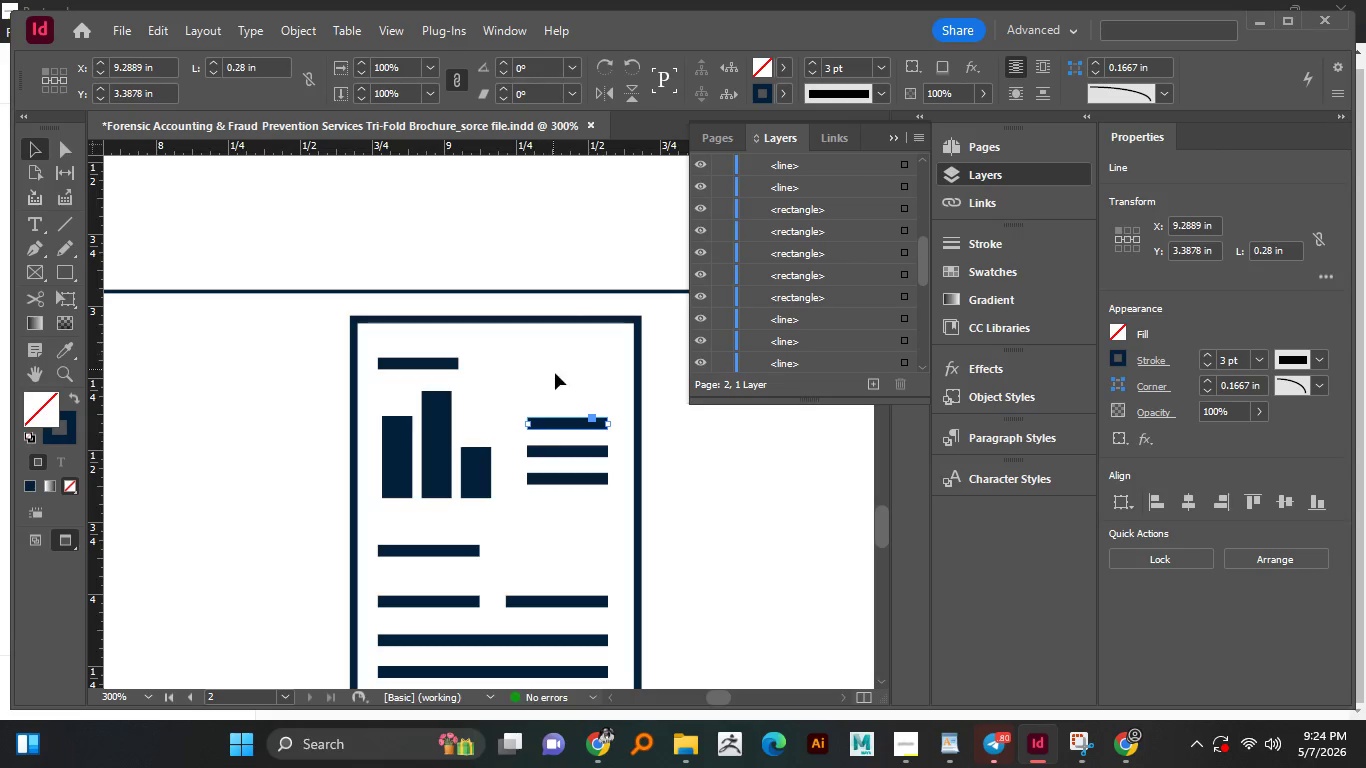 
left_click([555, 373])
 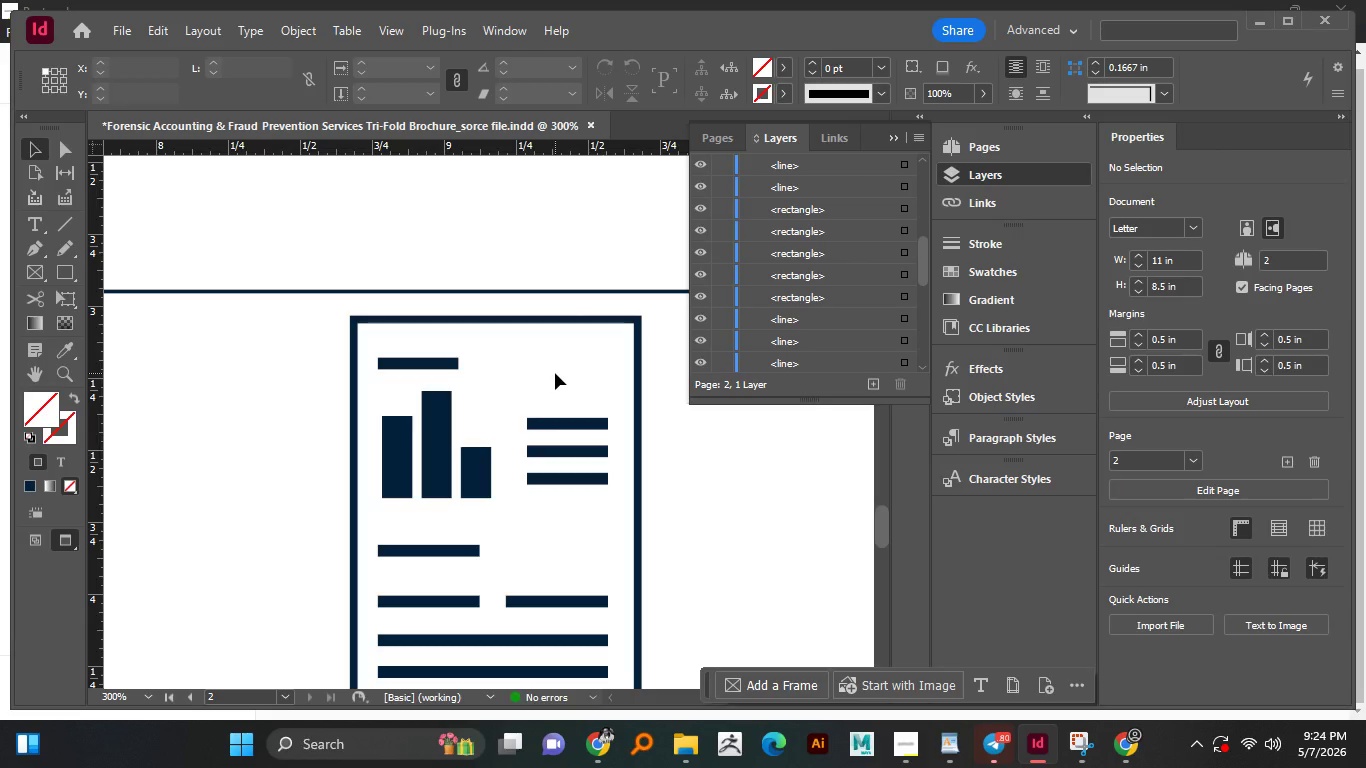 
hold_key(key=AltLeft, duration=0.53)
 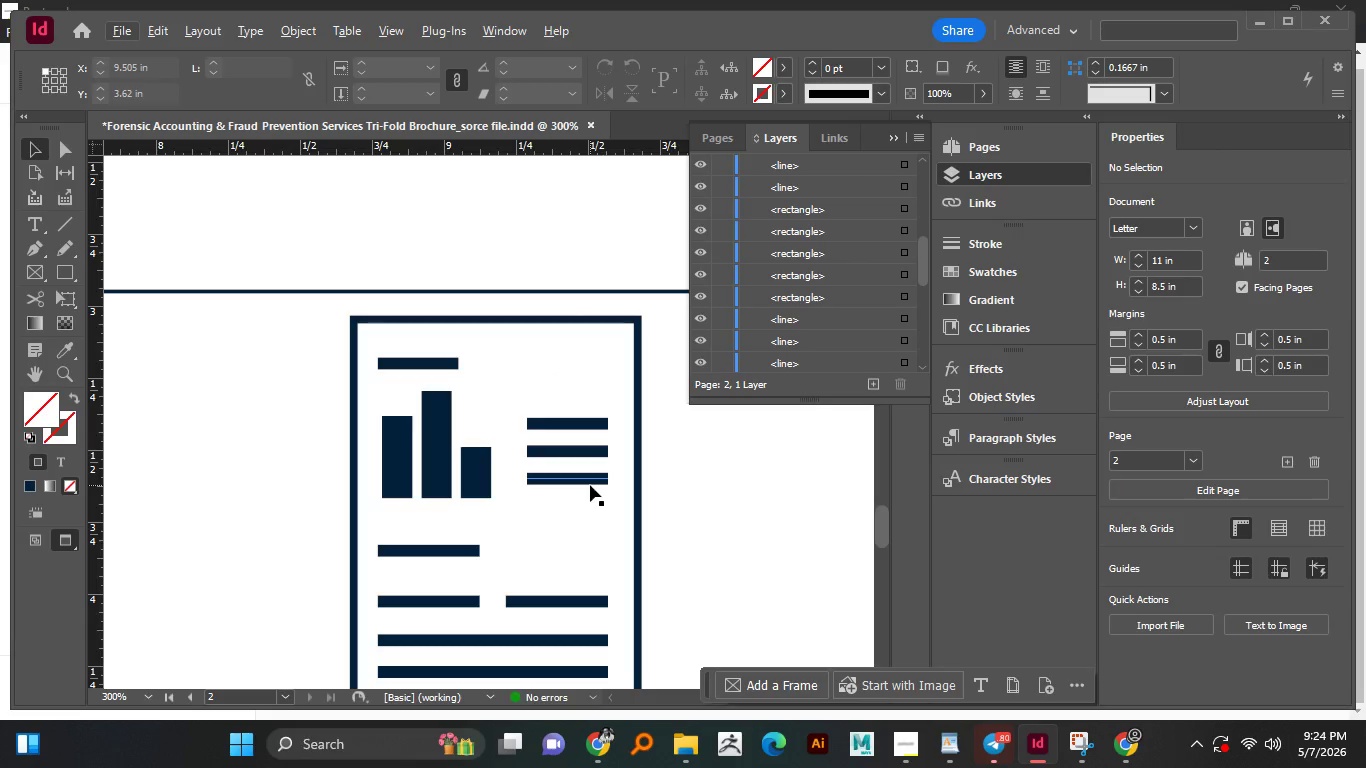 
hold_key(key=AltLeft, duration=1.5)
scroll: coordinate [587, 536], scroll_direction: down, amount: 3.0
 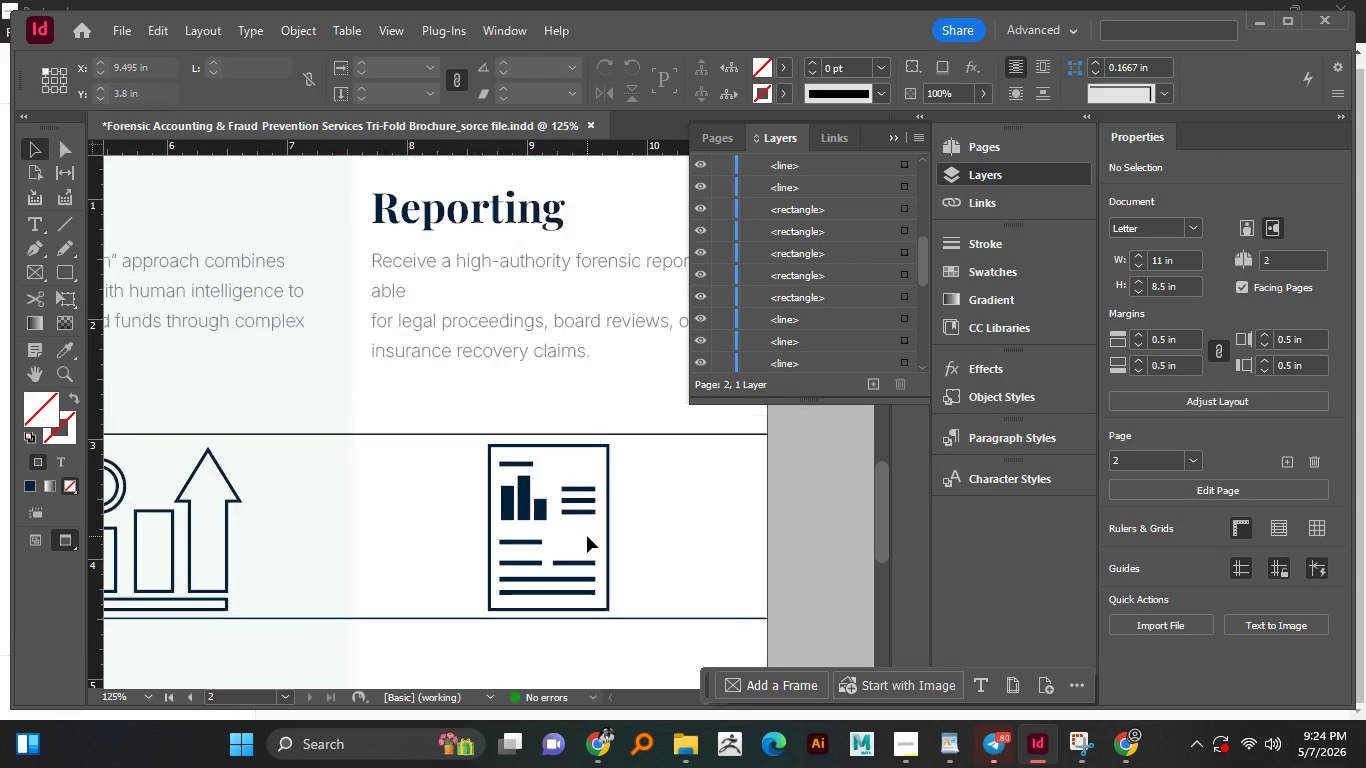 
hold_key(key=AltLeft, duration=1.5)
 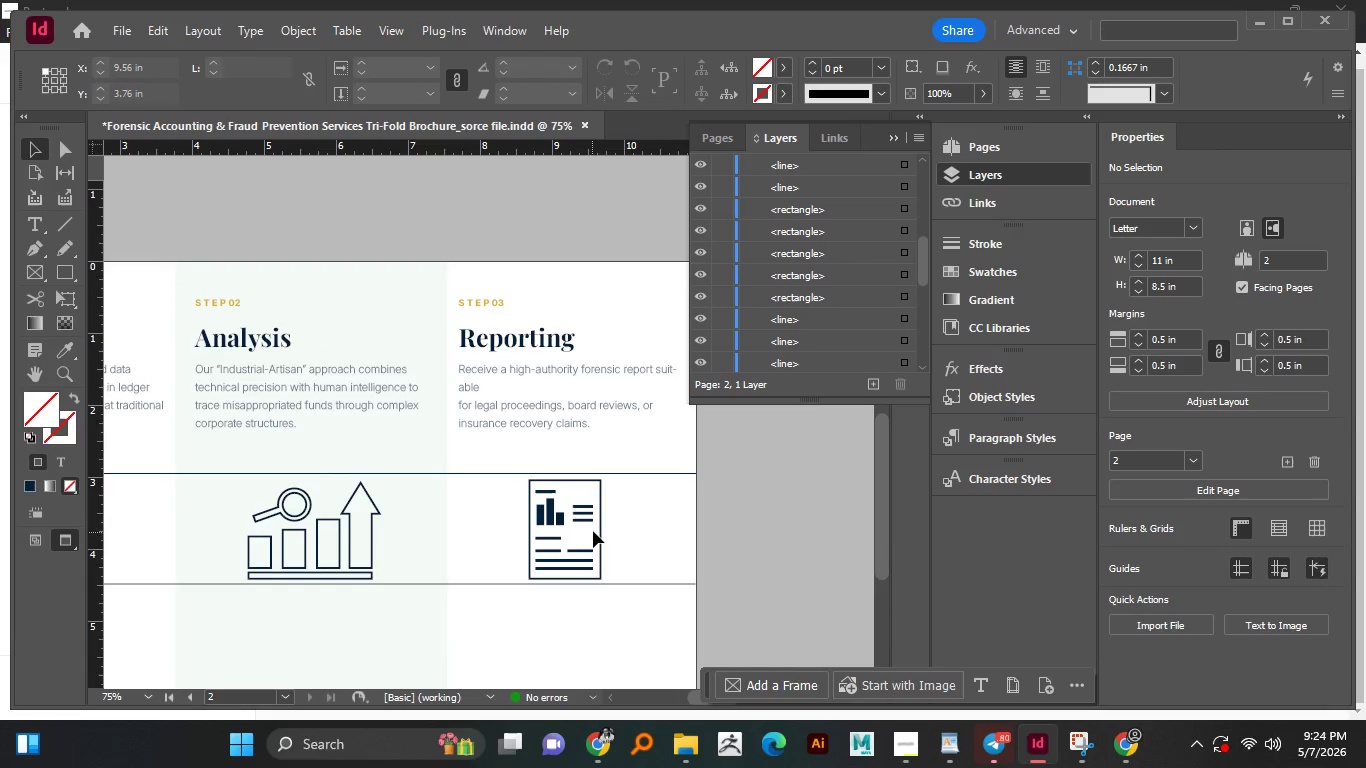 
hold_key(key=AltLeft, duration=0.42)
 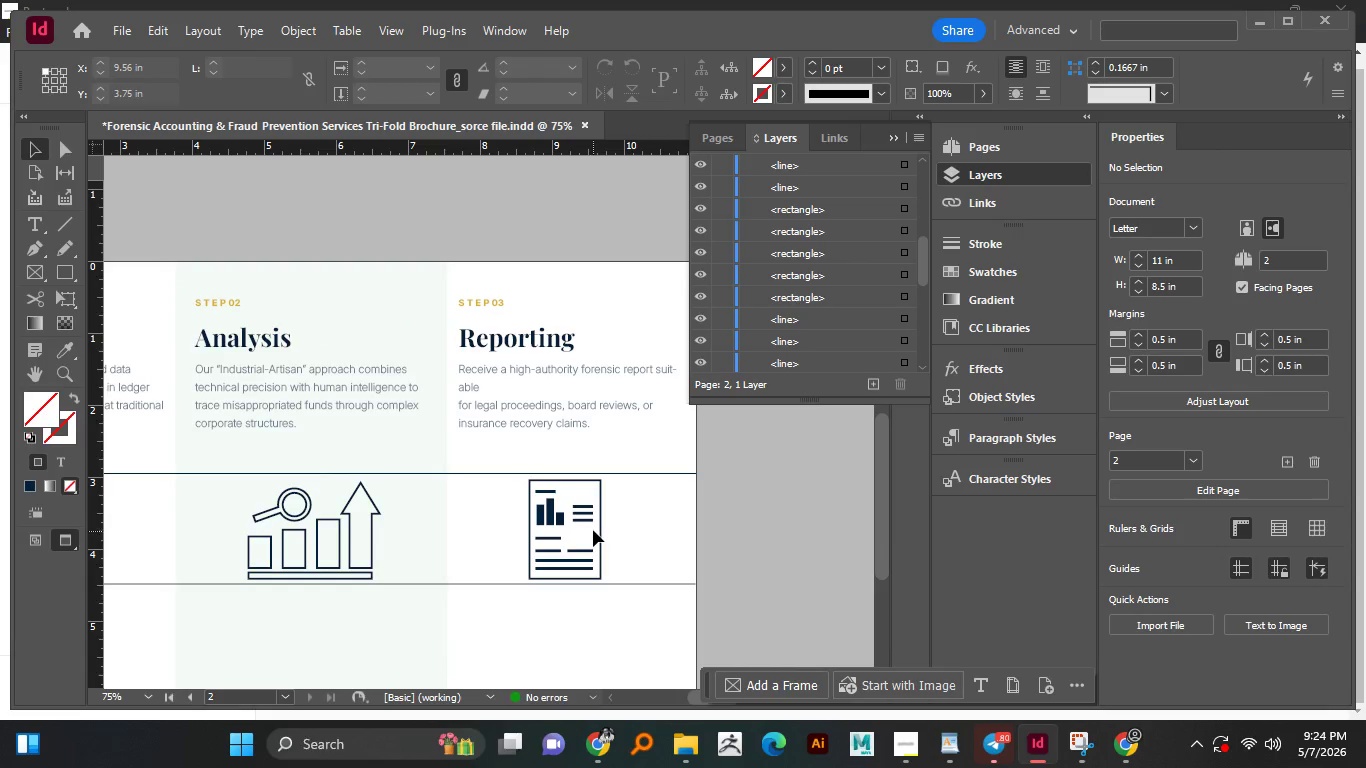 
scroll: coordinate [590, 533], scroll_direction: down, amount: 1.0
 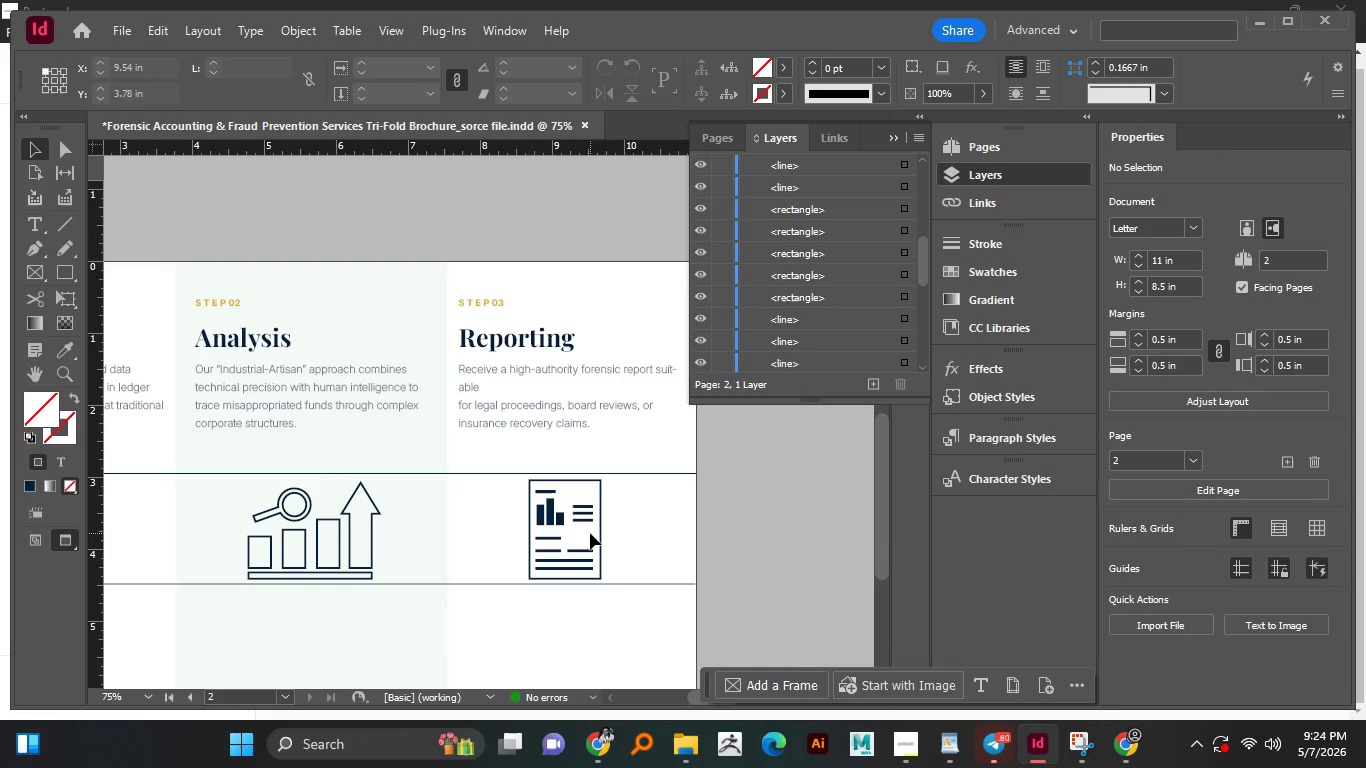 
hold_key(key=AltLeft, duration=0.88)
scroll: coordinate [593, 530], scroll_direction: down, amount: 1.0
 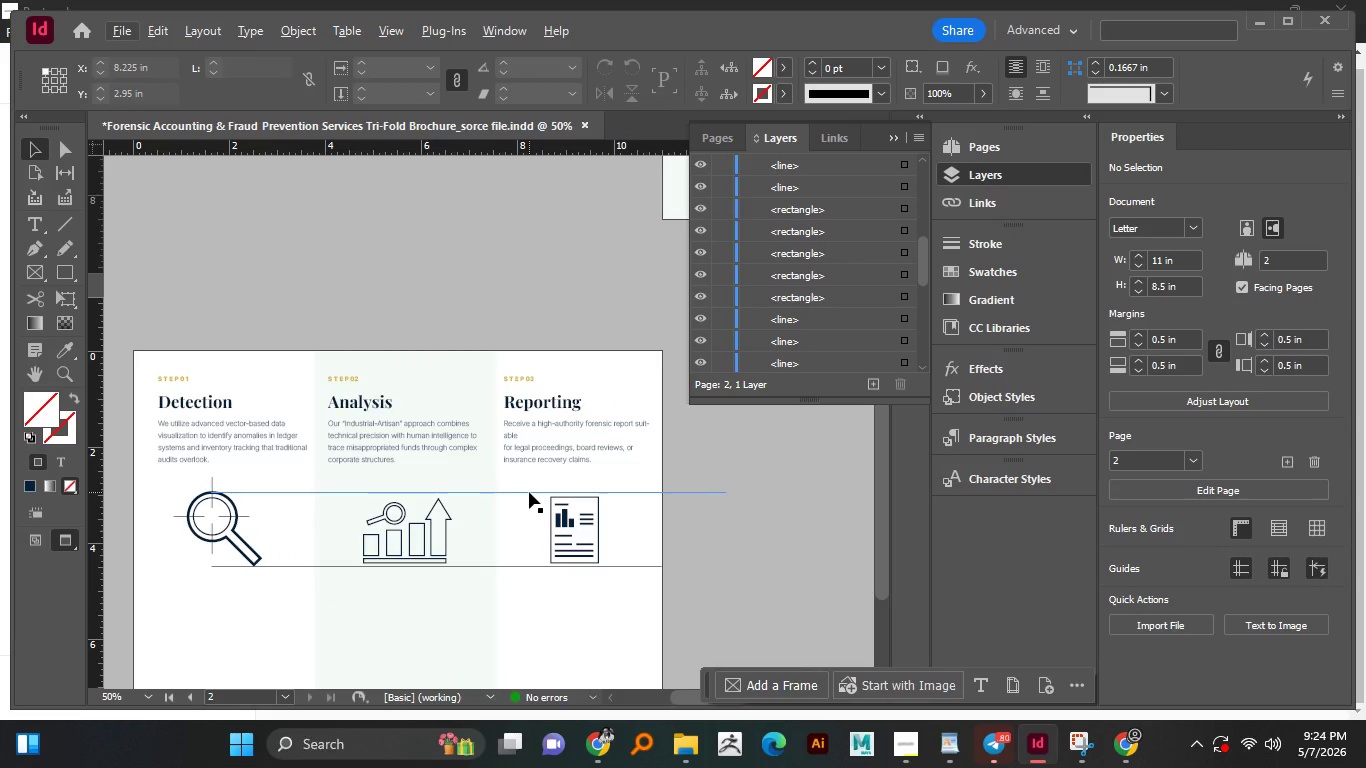 
left_click([529, 492])
 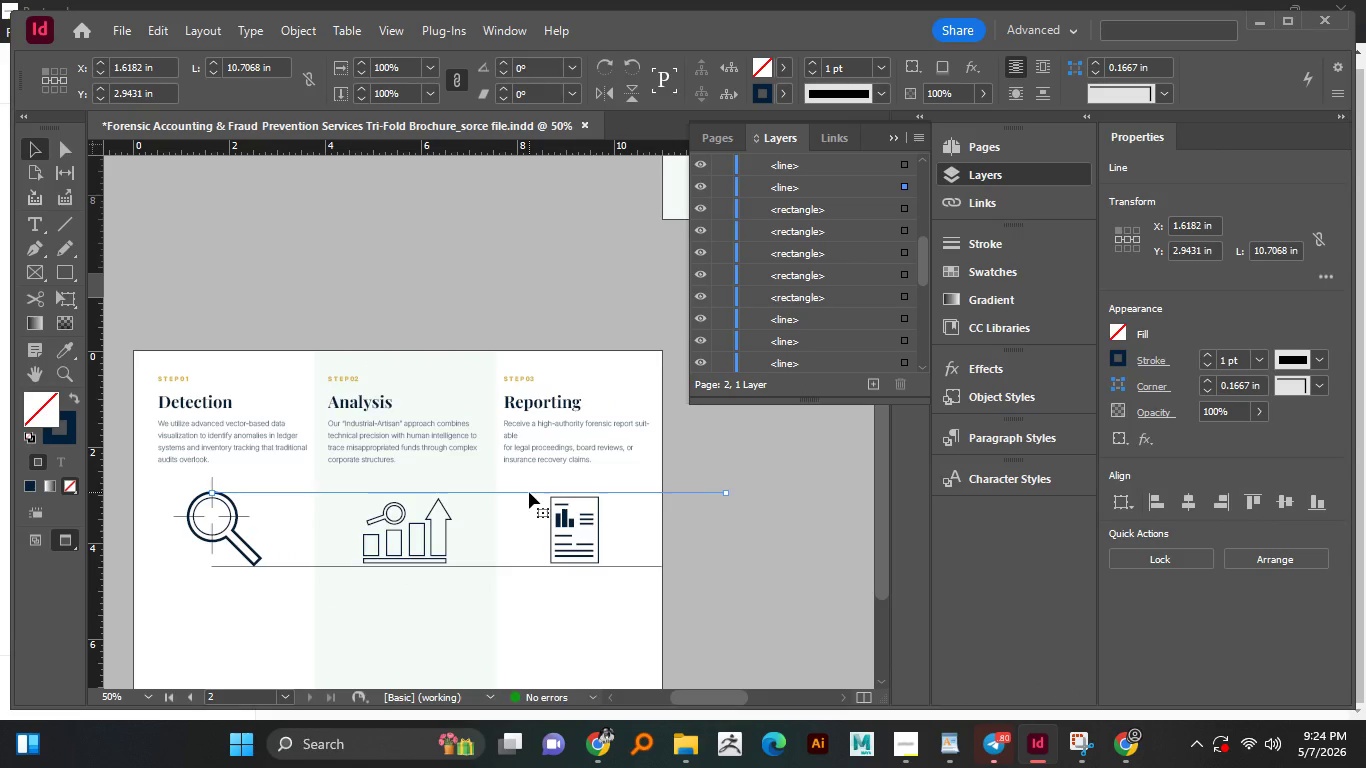 
key(Delete)
 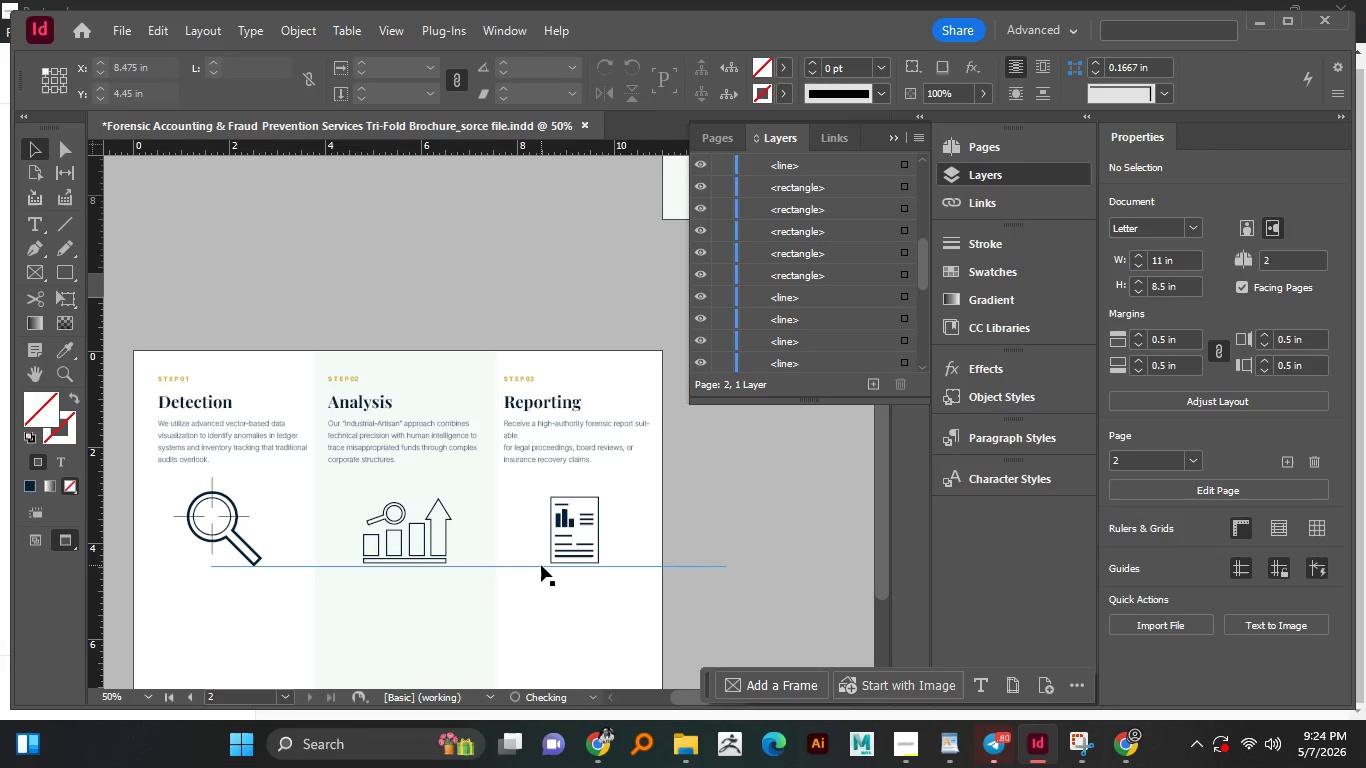 
left_click([541, 565])
 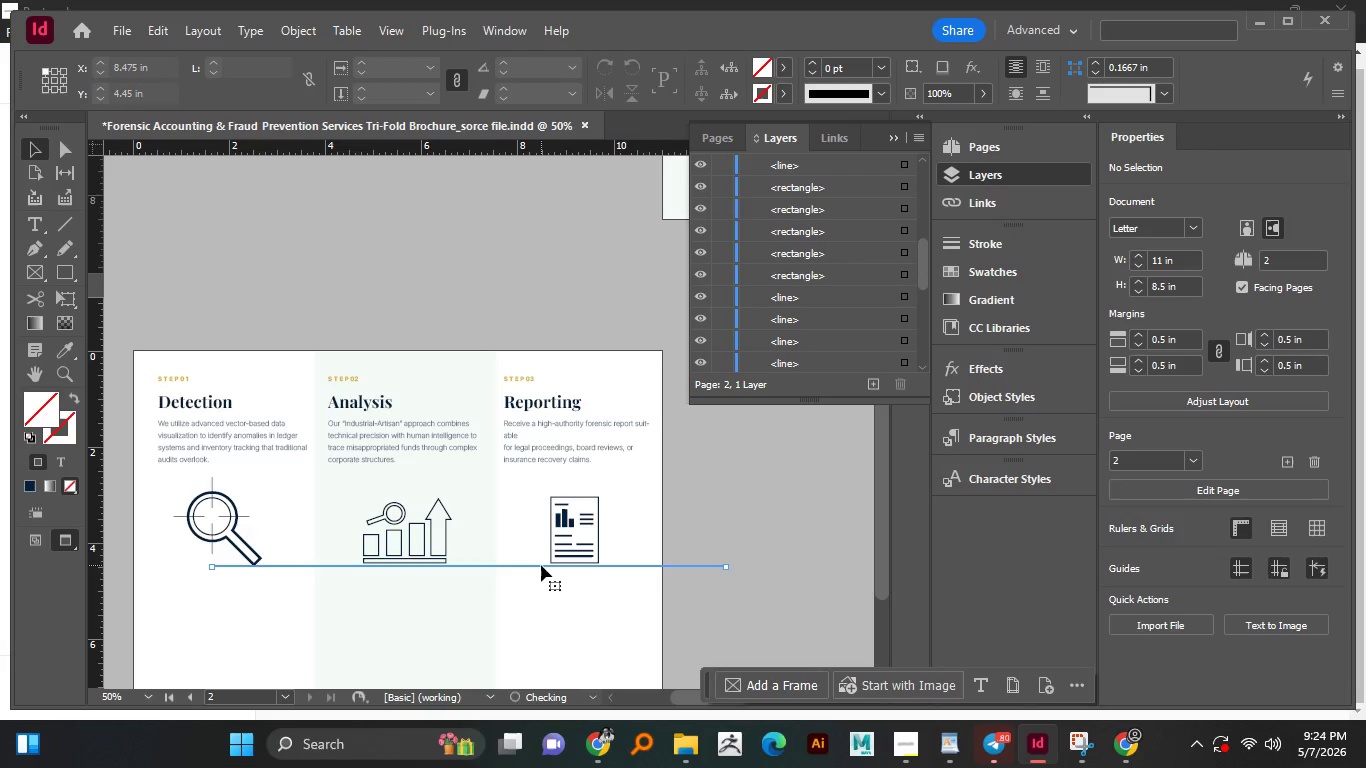 
key(Delete)
 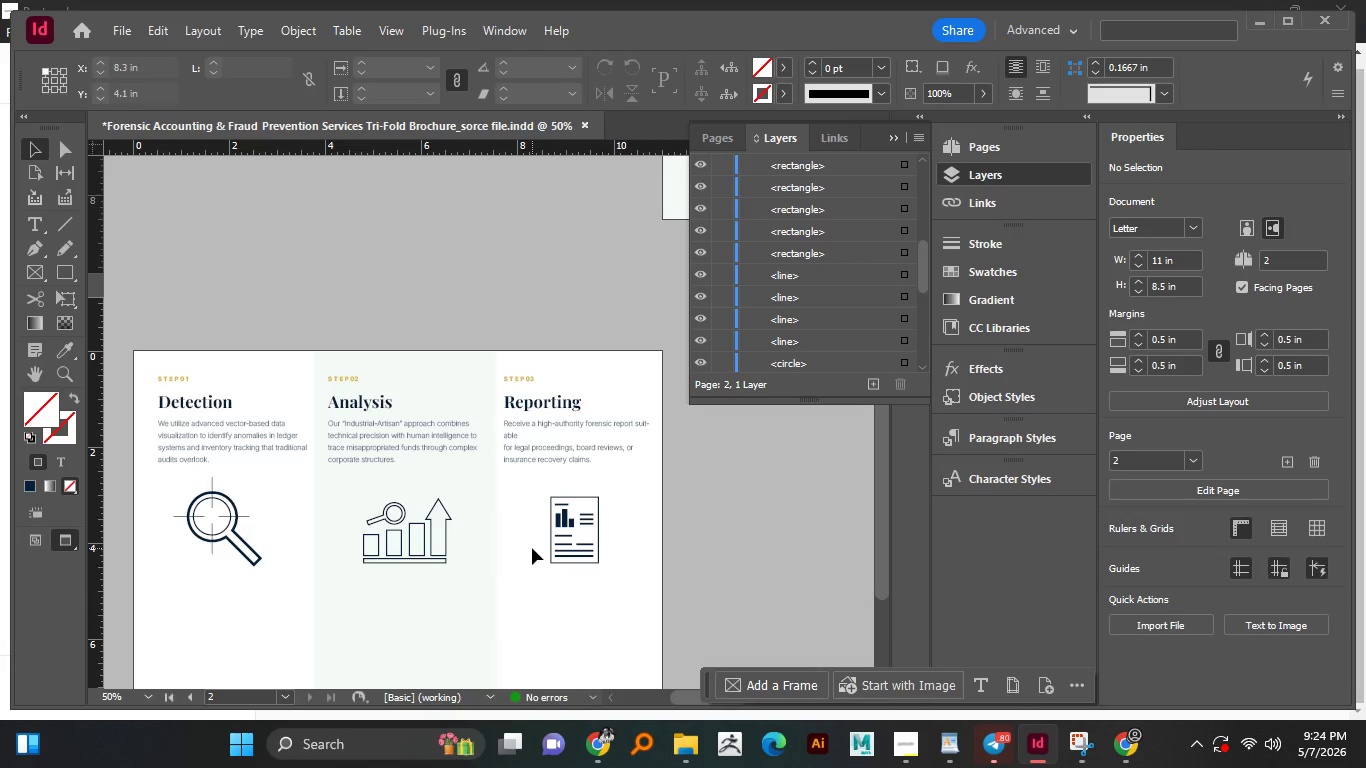 
hold_key(key=AltLeft, duration=1.25)
 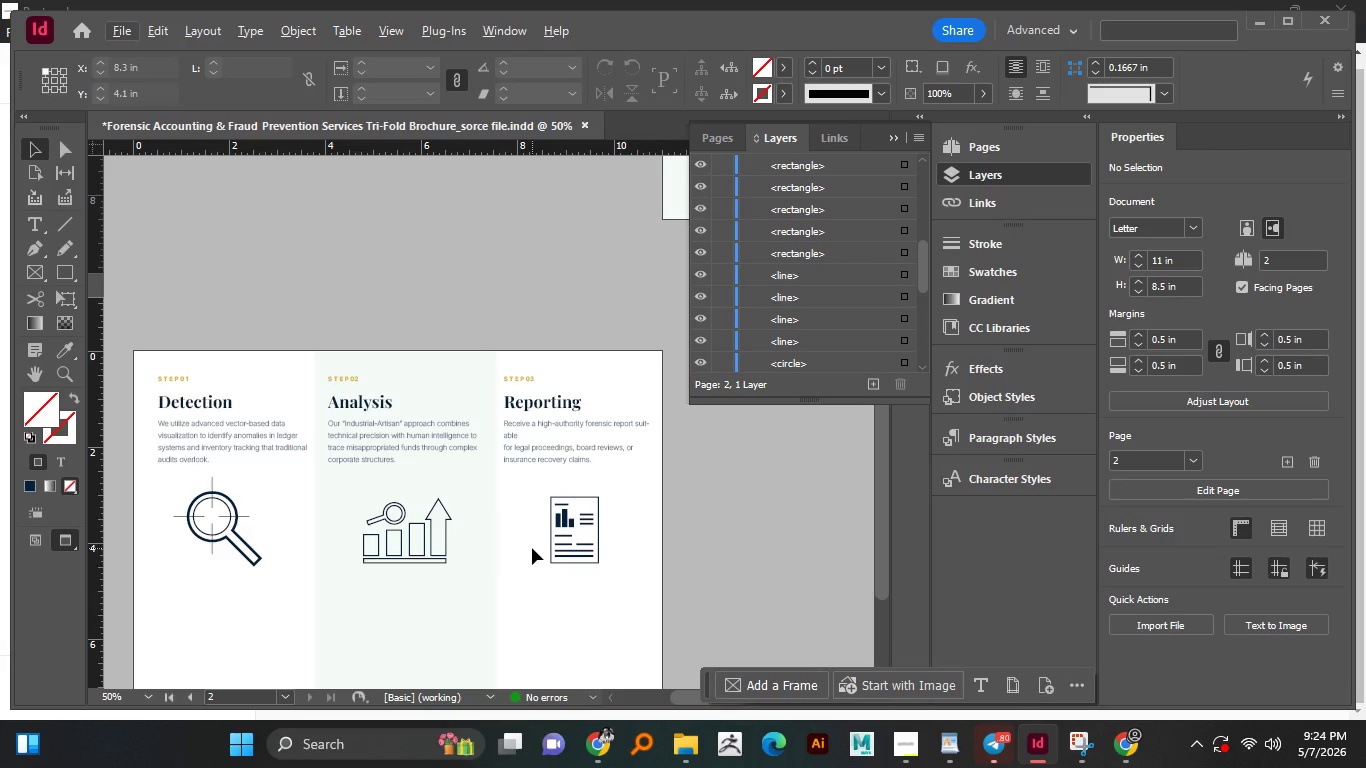 
scroll: coordinate [534, 548], scroll_direction: down, amount: 3.0
 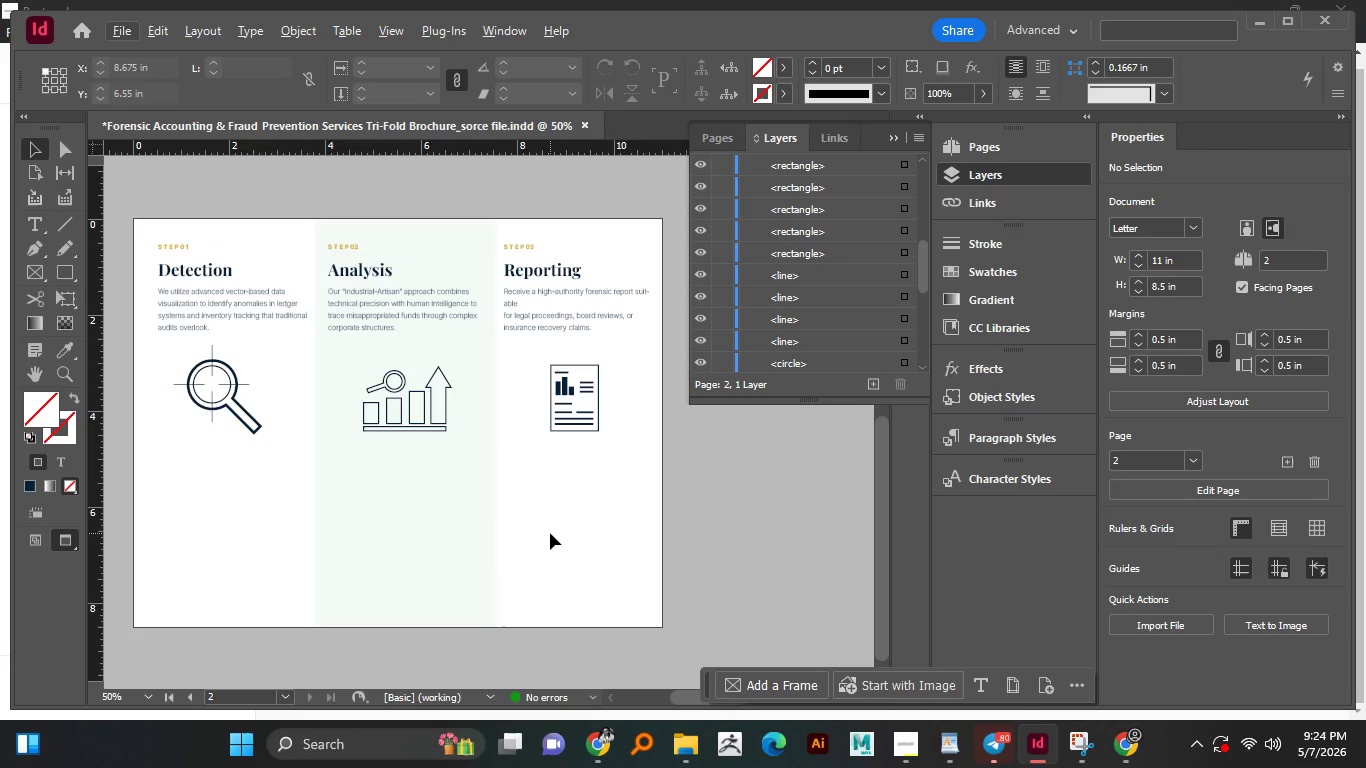 
key(Control+S)
 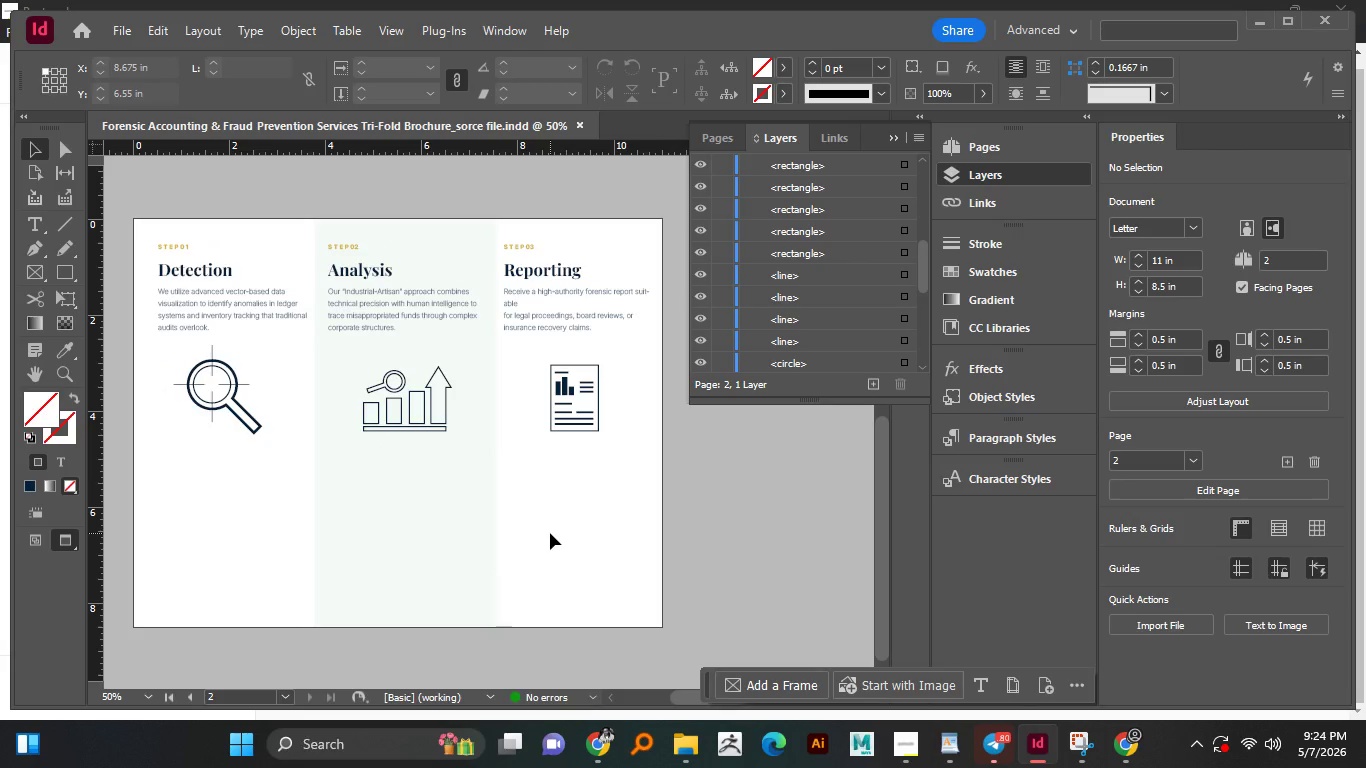 
wait(5.13)
 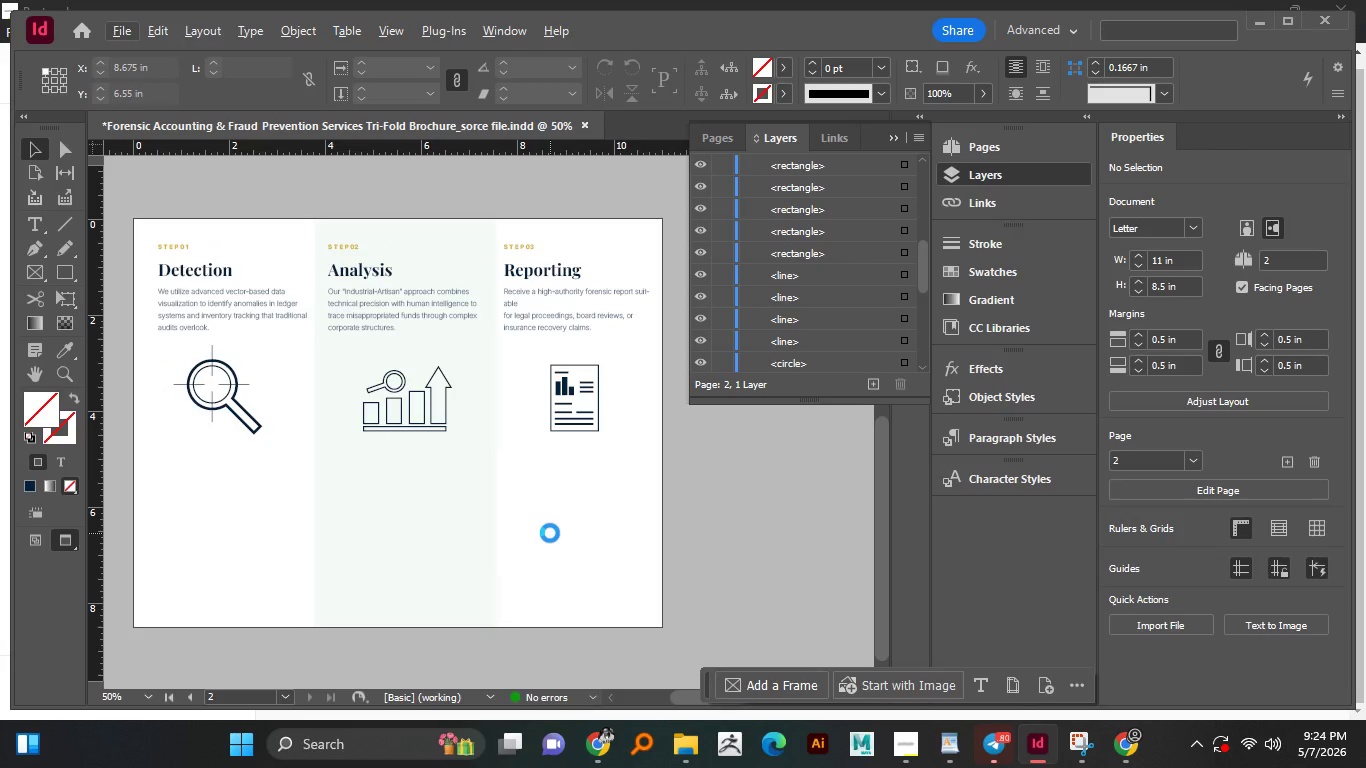 
mouse_move([911, 548])
 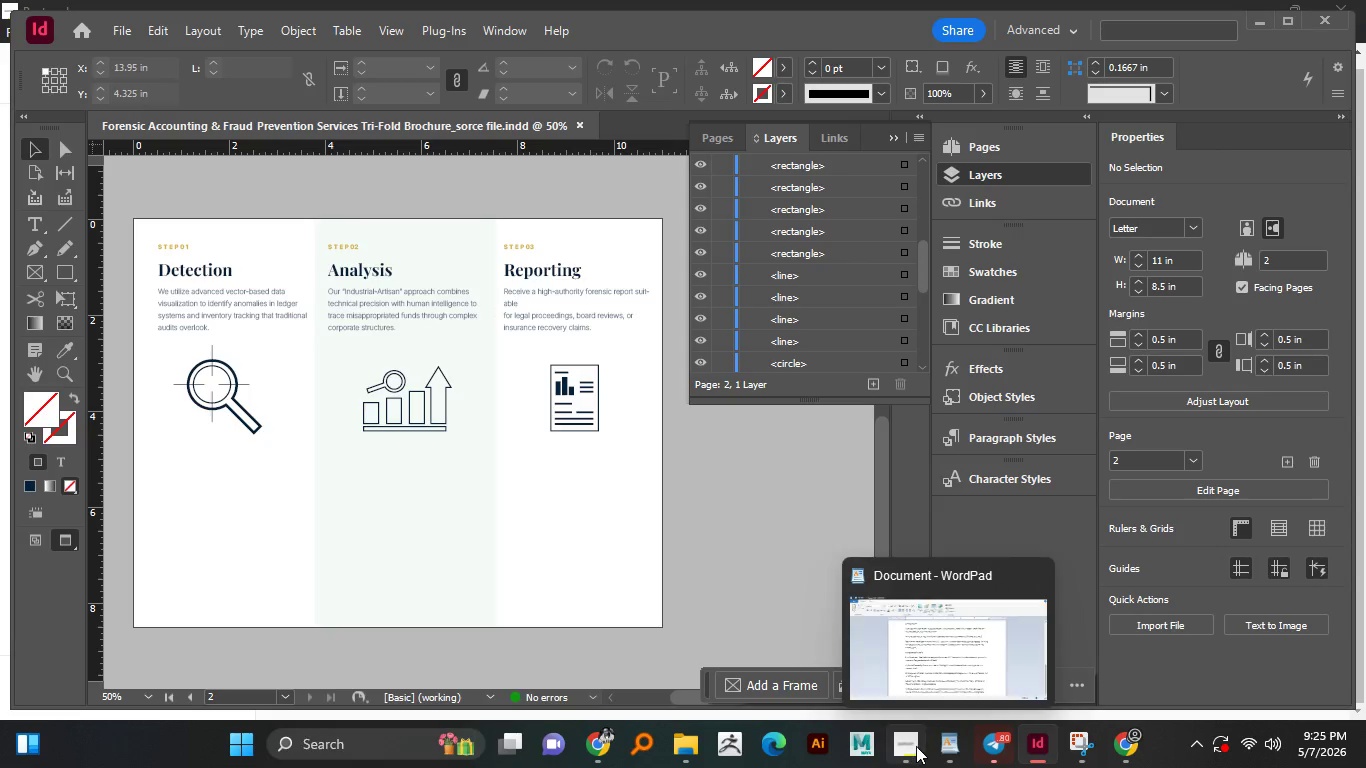 
left_click([916, 746])